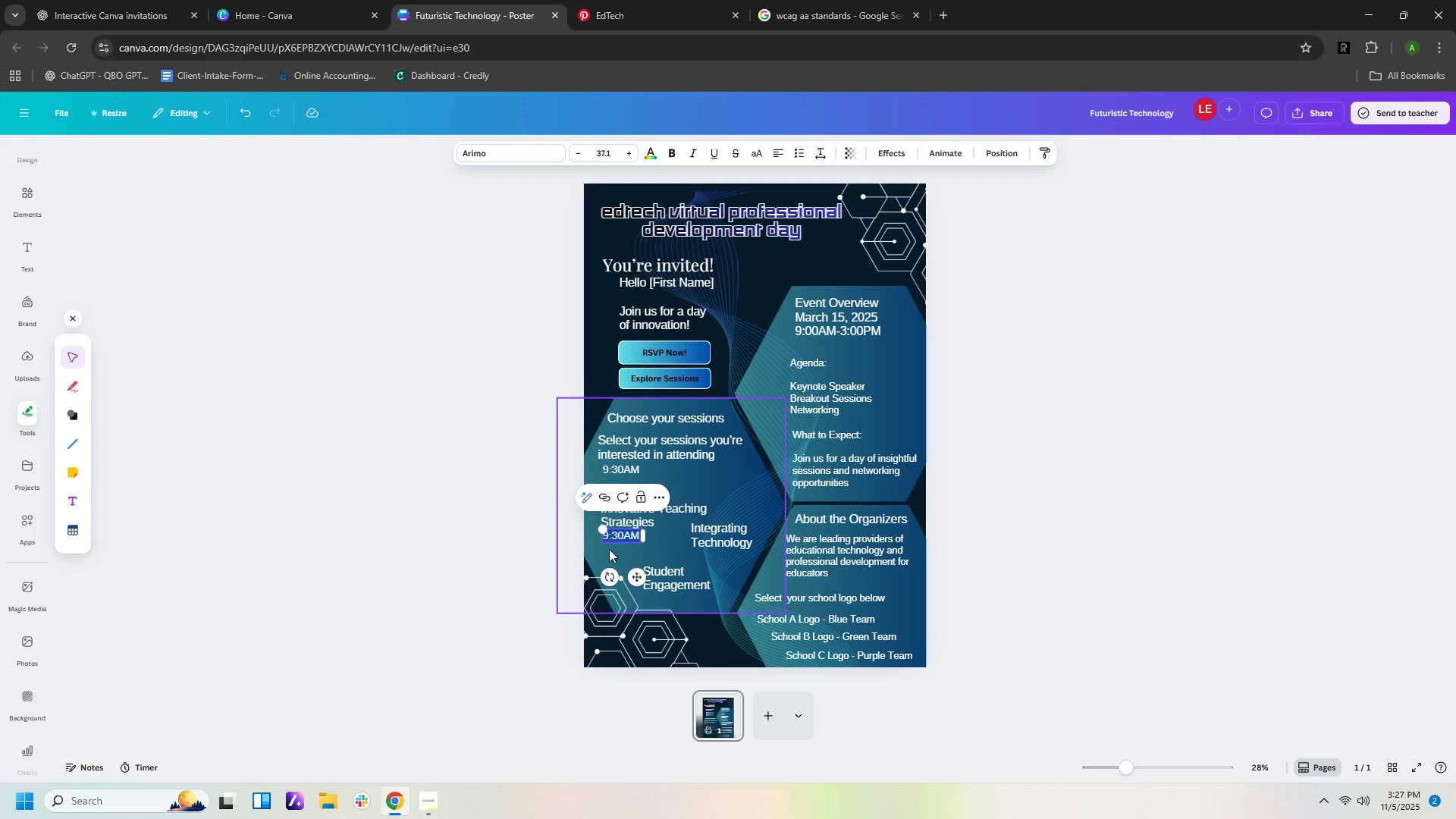 
type(11"00)
key(Backspace)
key(Backspace)
key(Backspace)
type(:00AM)
 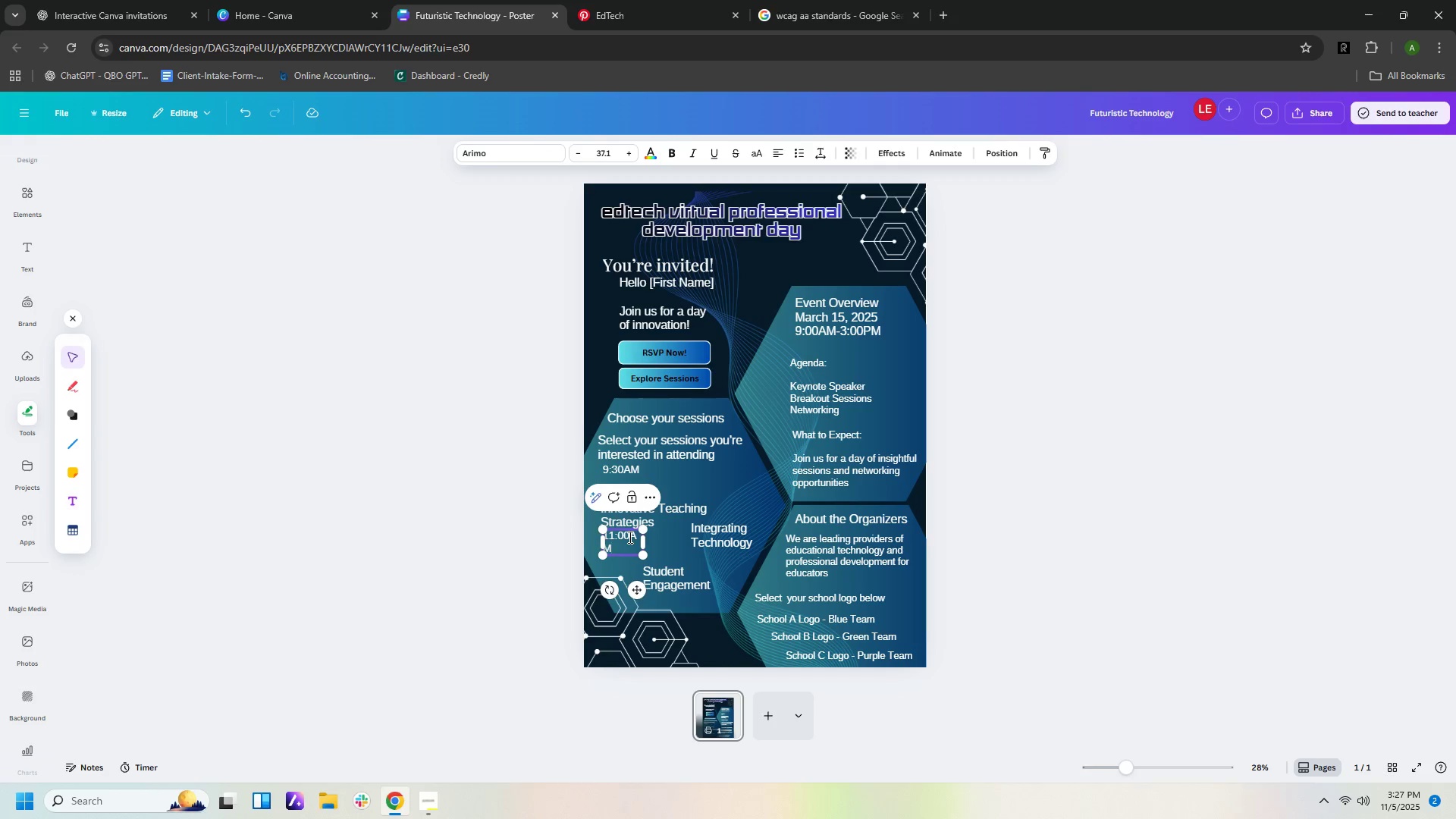 
left_click_drag(start_coordinate=[645, 544], to_coordinate=[651, 543])
 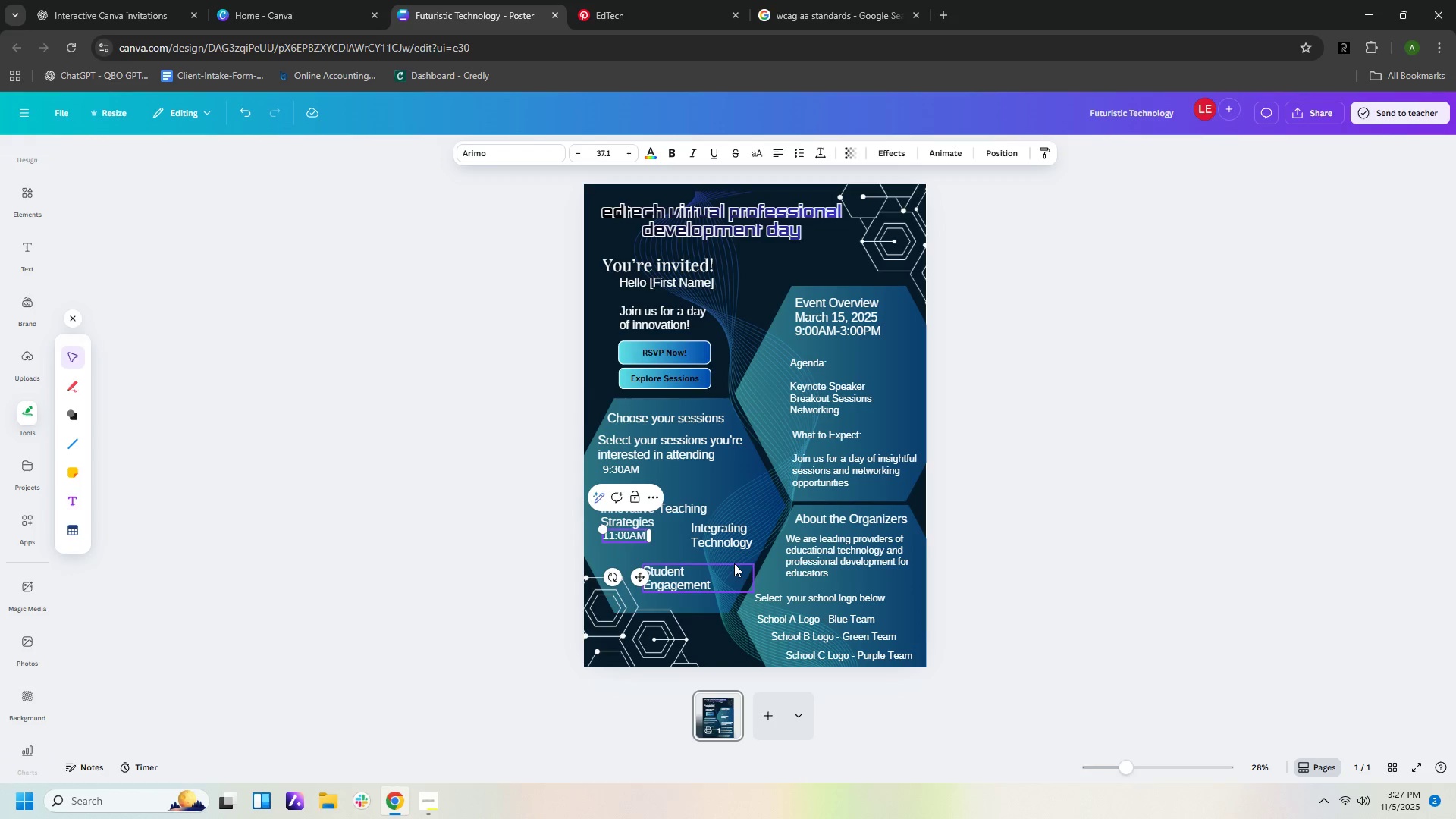 
key(Control+V)
 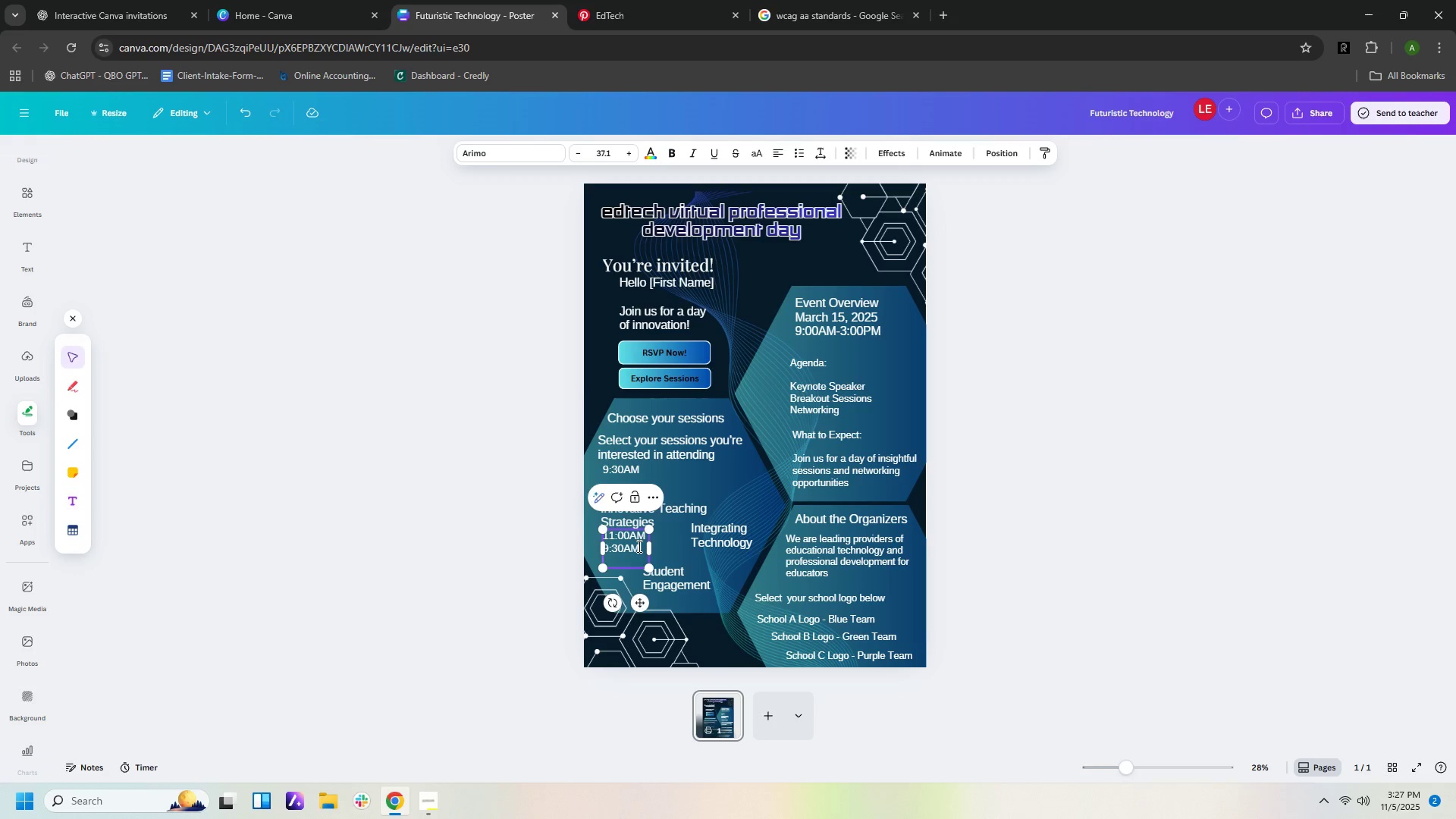 
left_click_drag(start_coordinate=[641, 546], to_coordinate=[579, 547])
 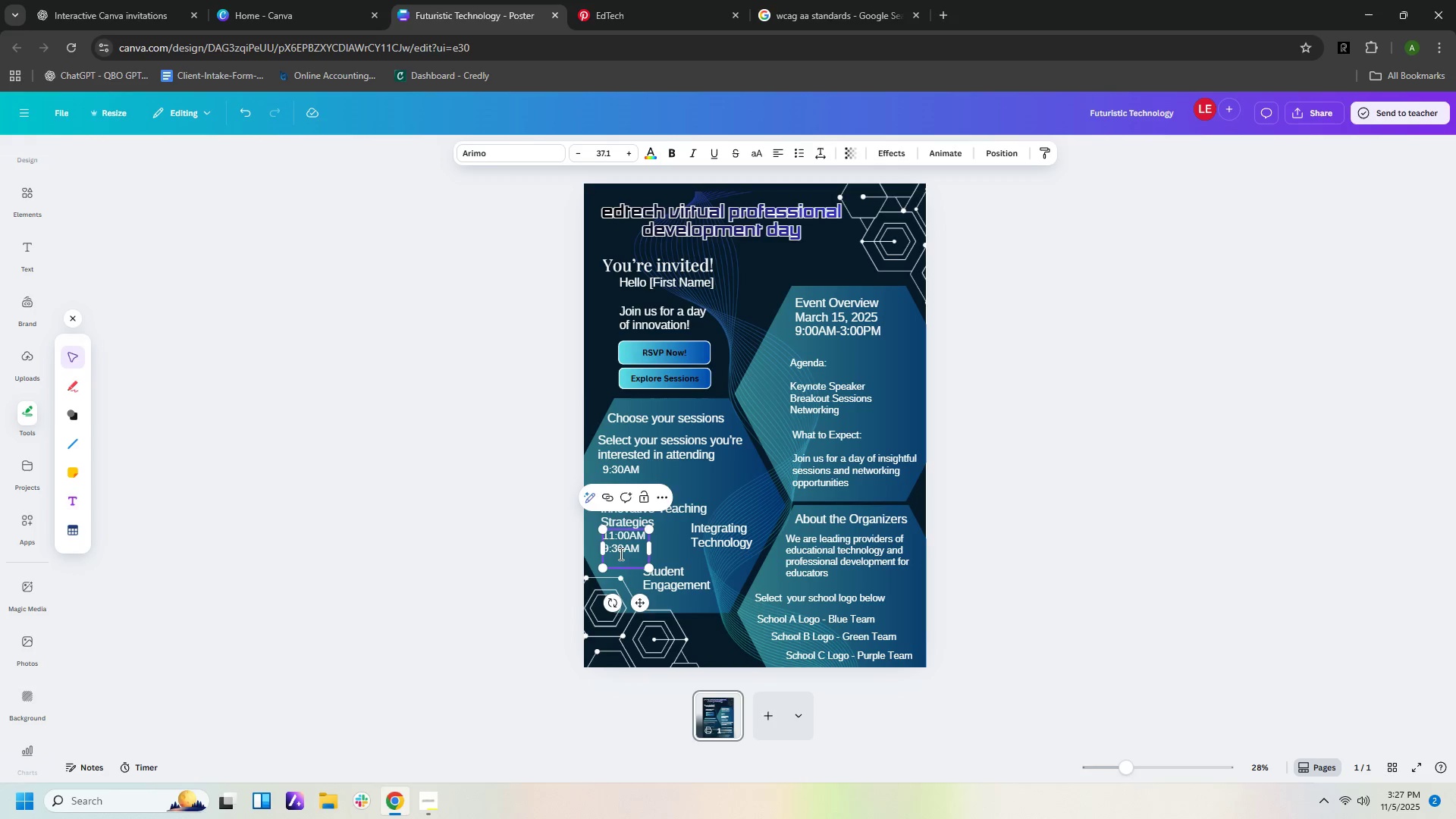 
left_click([620, 551])
 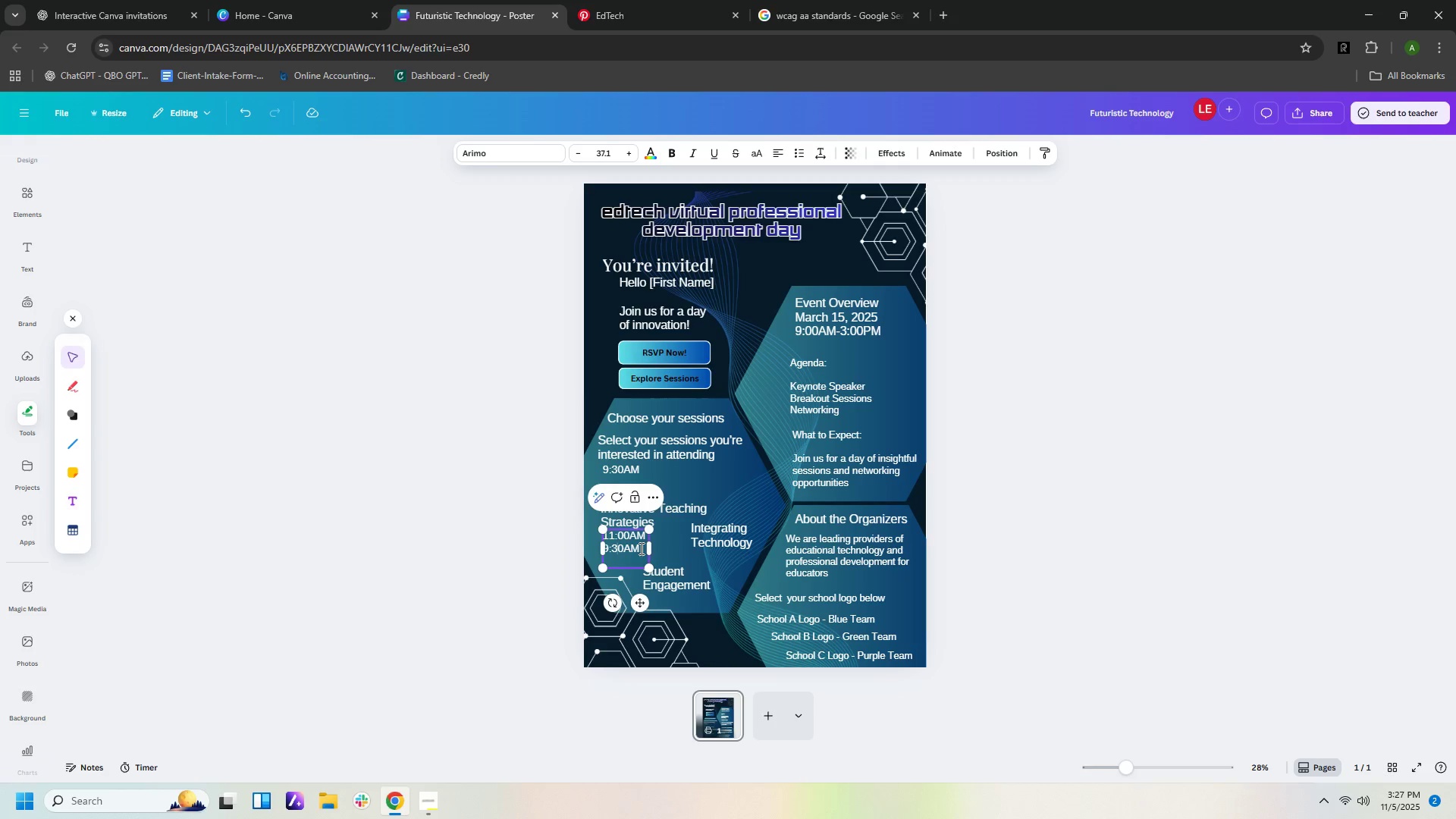 
left_click_drag(start_coordinate=[640, 548], to_coordinate=[597, 548])
 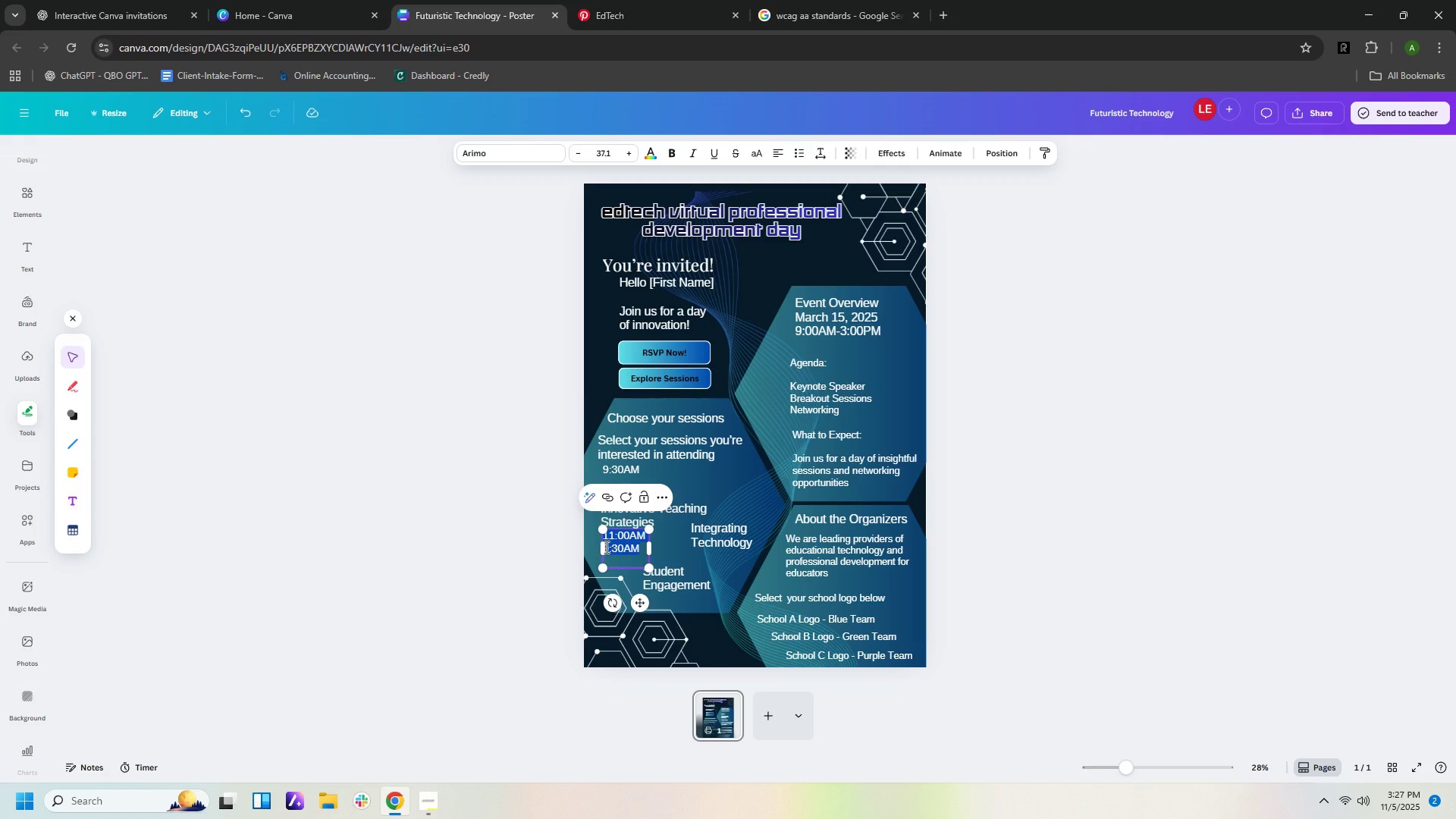 
type(1"00)
key(Backspace)
key(Backspace)
key(Backspace)
key(Backspace)
key(Backspace)
key(Backspace)
key(Backspace)
type(1")
key(Backspace)
type('00)
key(Backspace)
key(Backspace)
key(Backspace)
 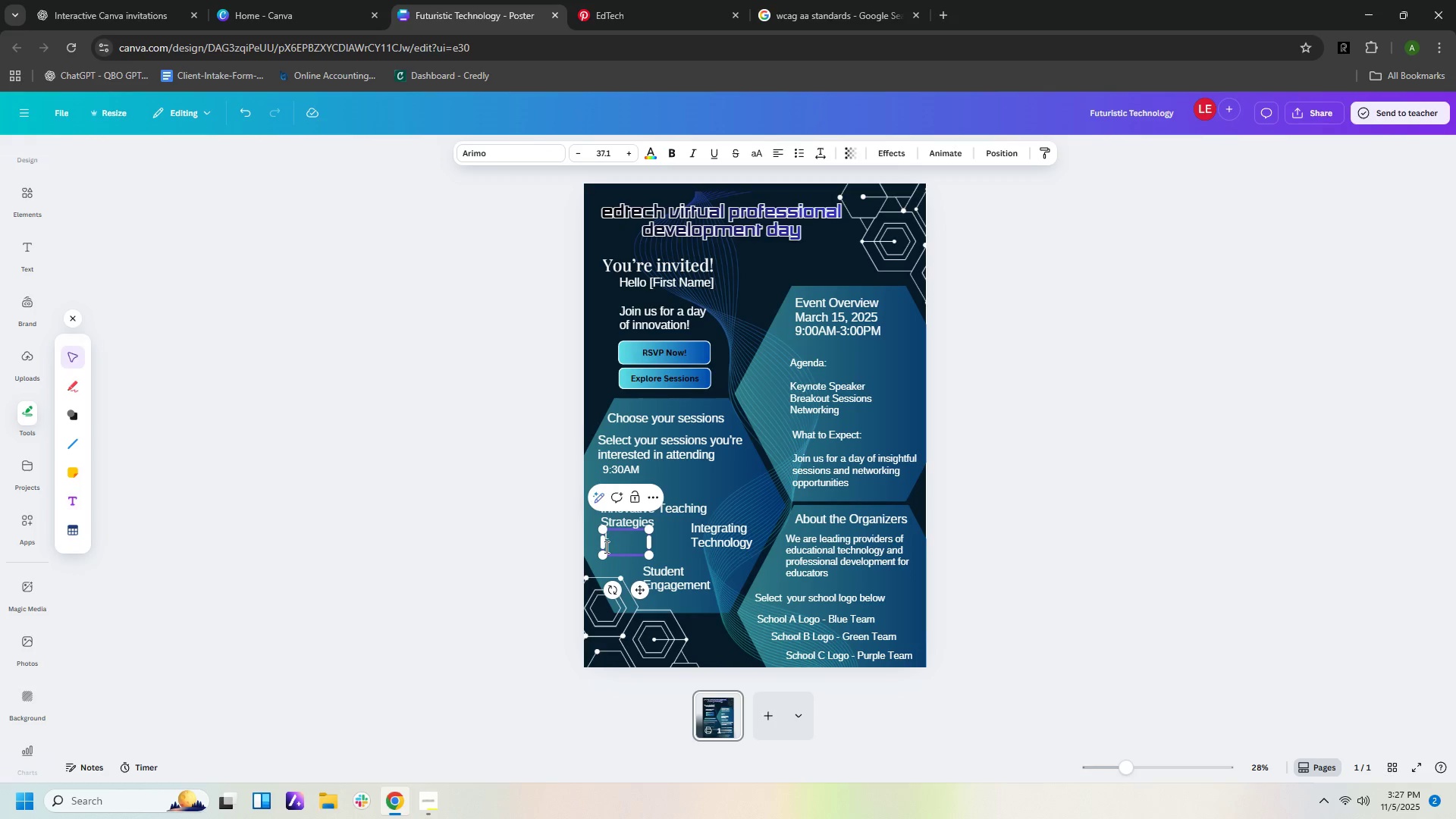 
wait(7.18)
 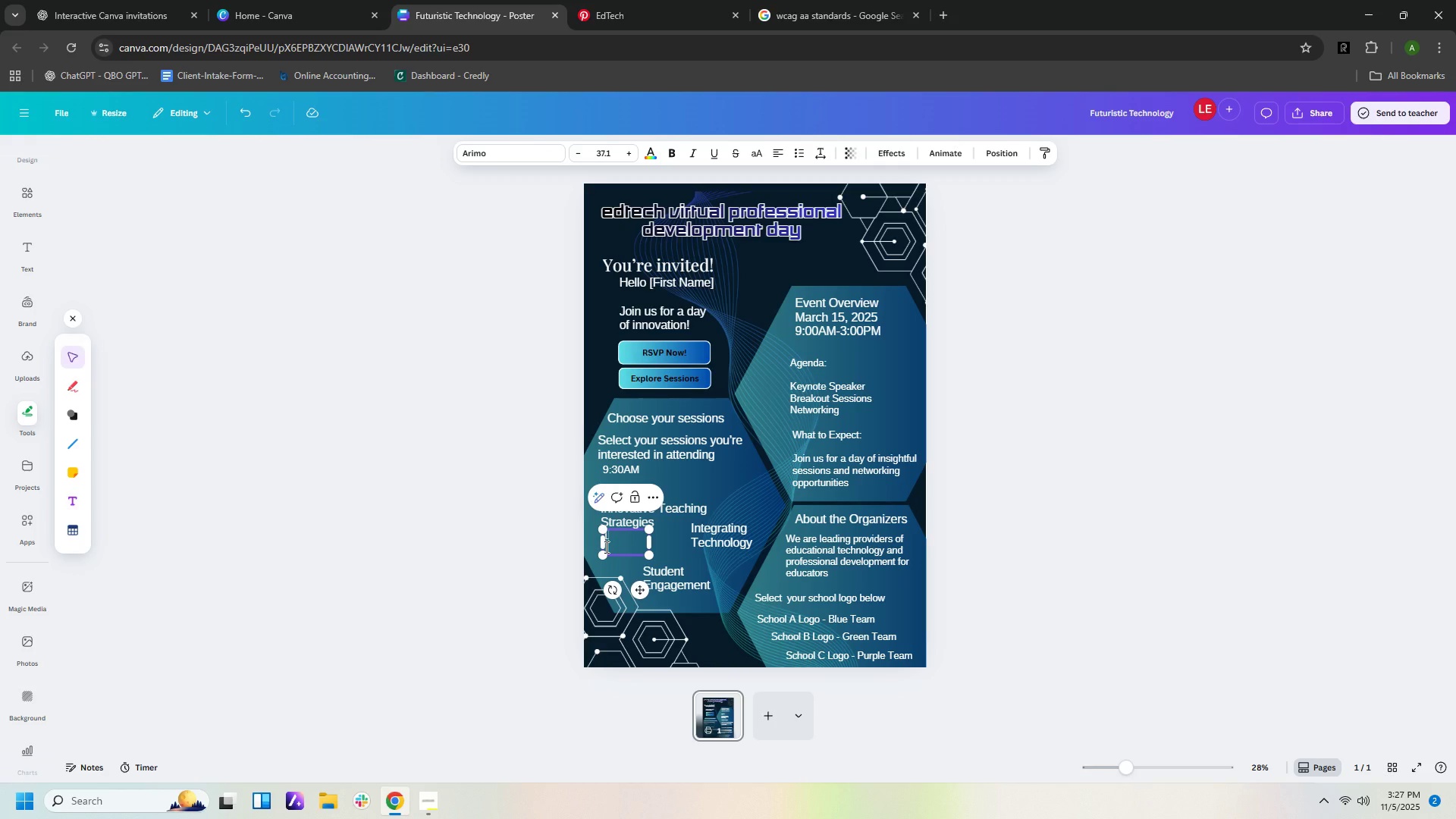 
type(:00PM)
 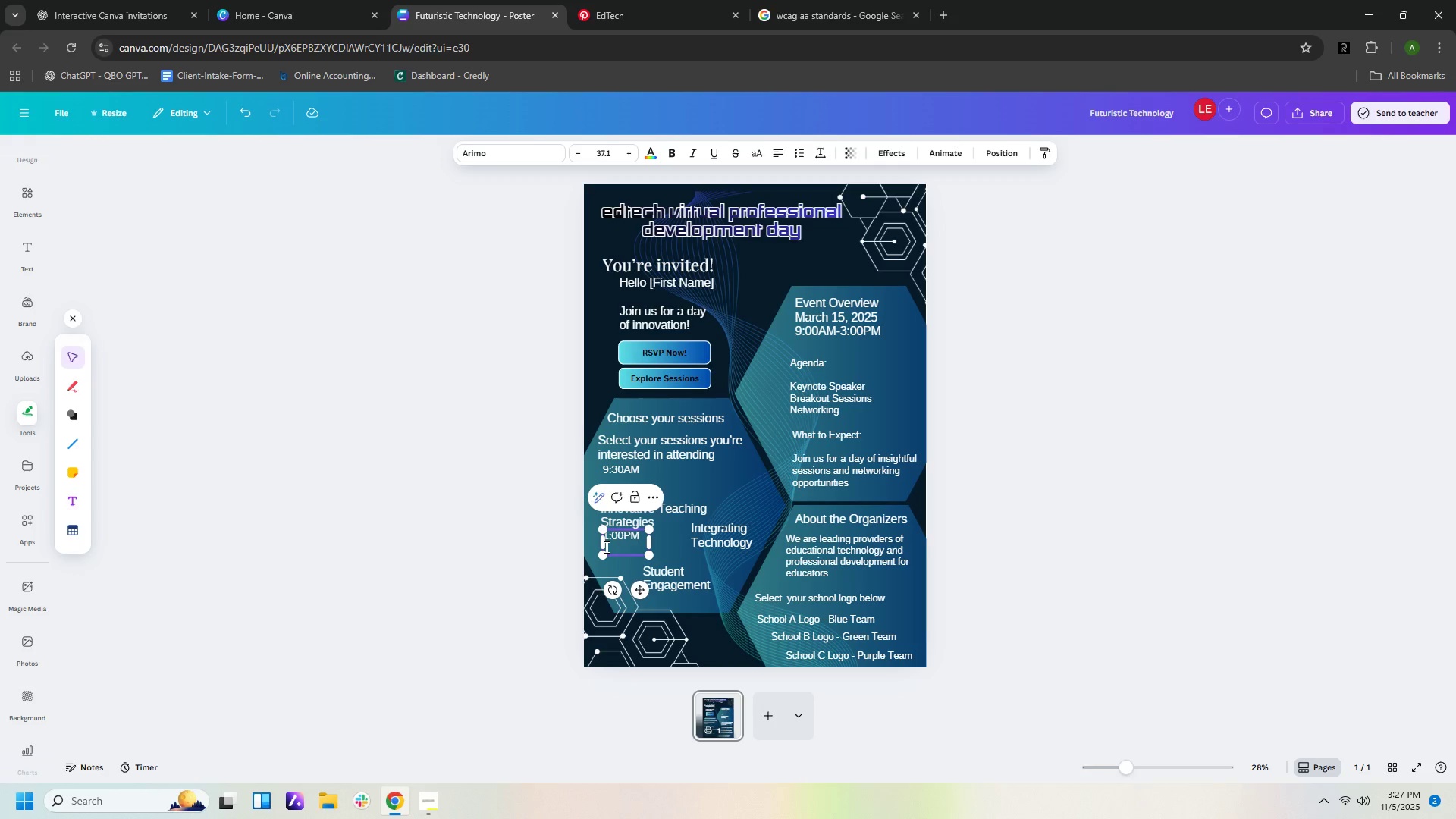 
double_click([625, 535])
 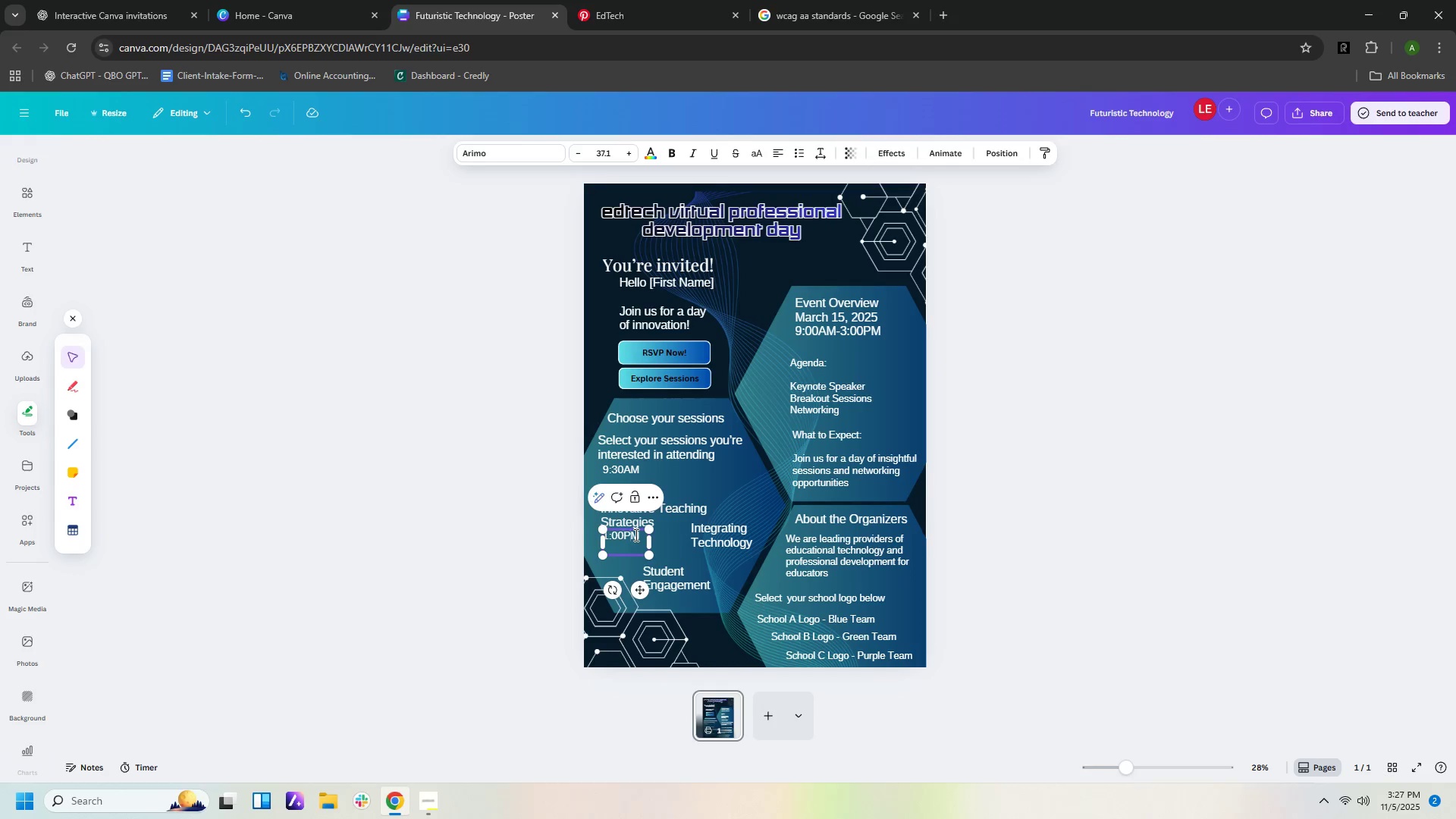 
left_click([635, 535])
 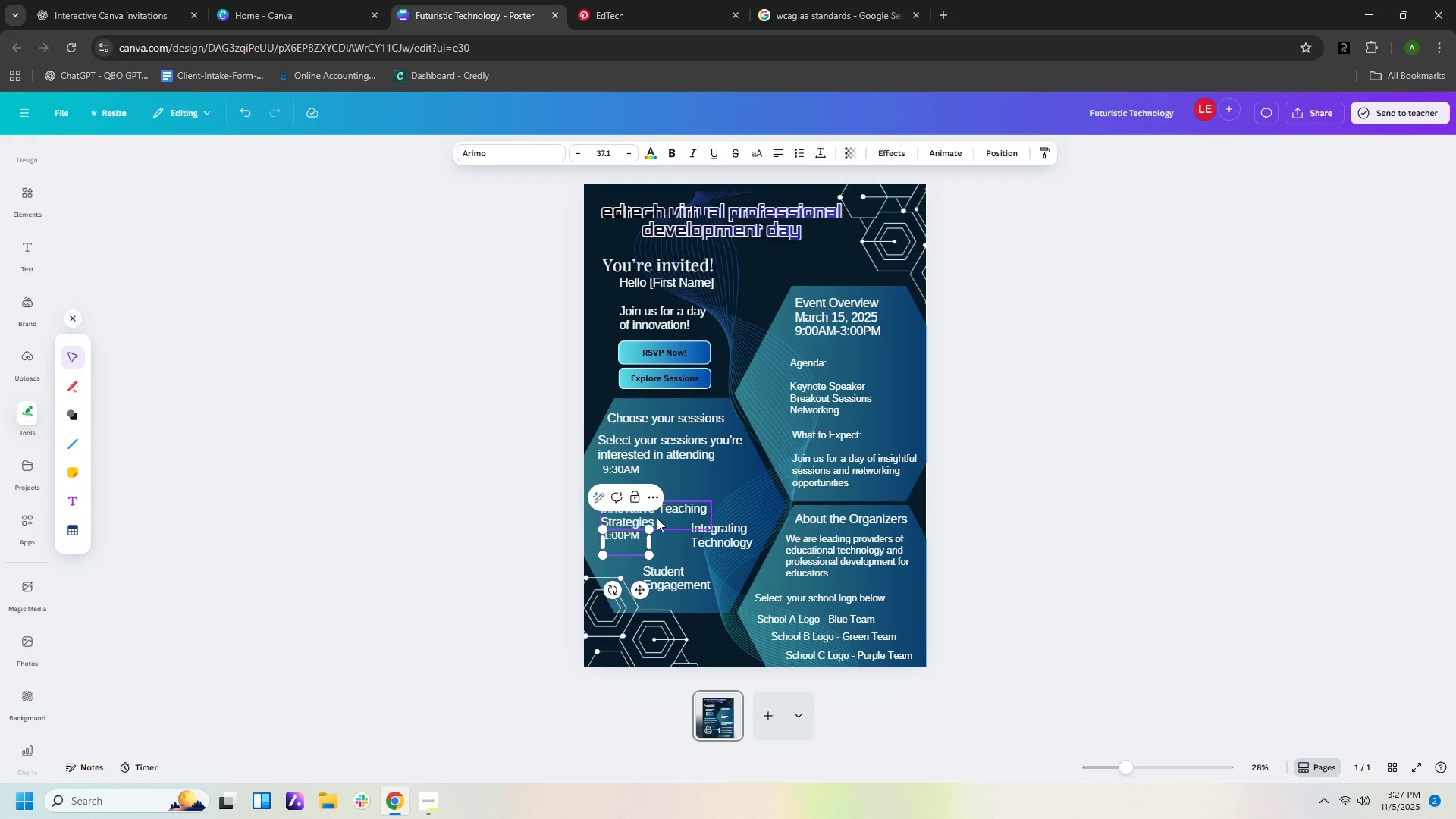 
key(Backspace)
 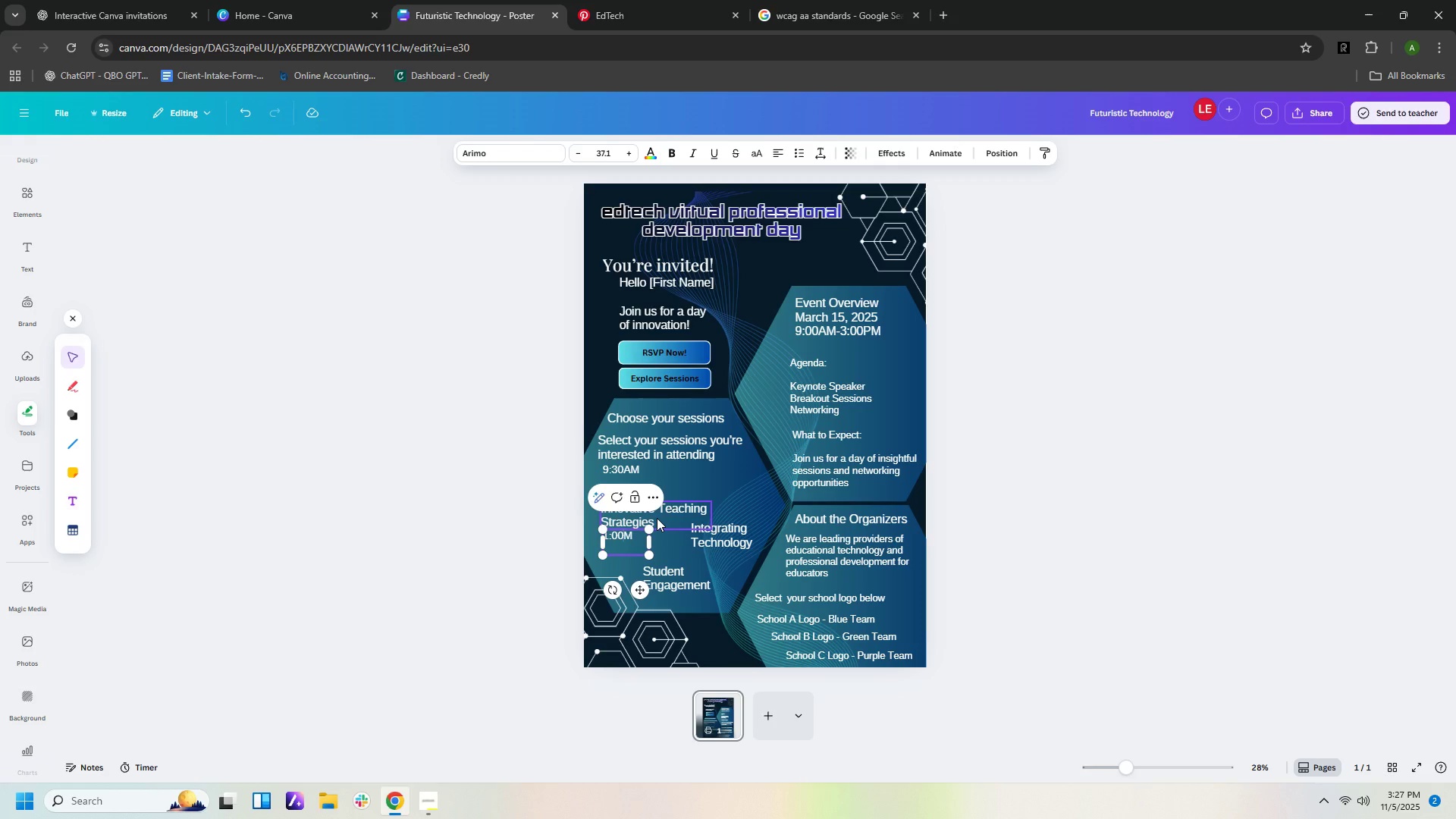 
key(Shift+ShiftLeft)
 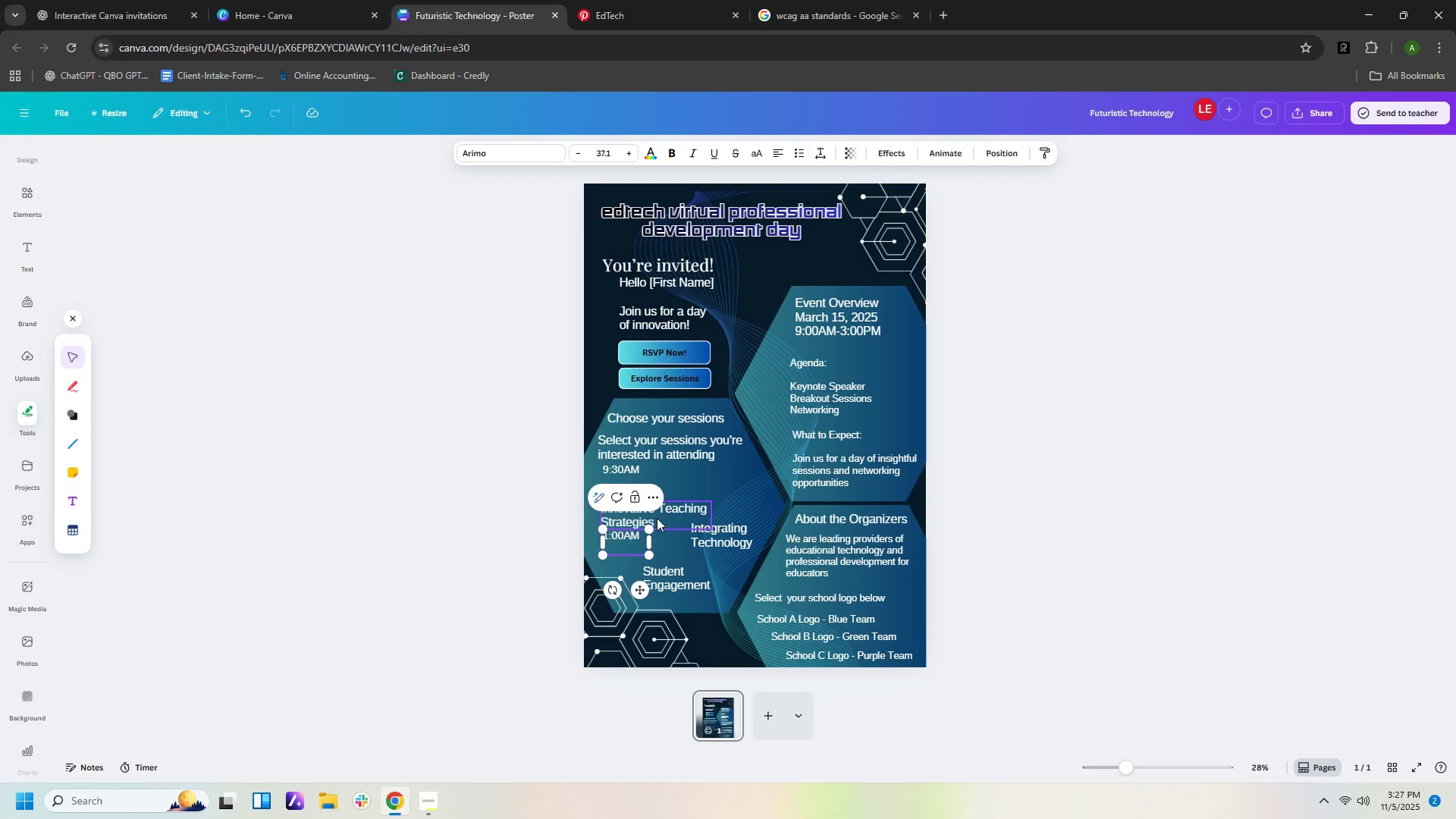 
key(Shift+A)
 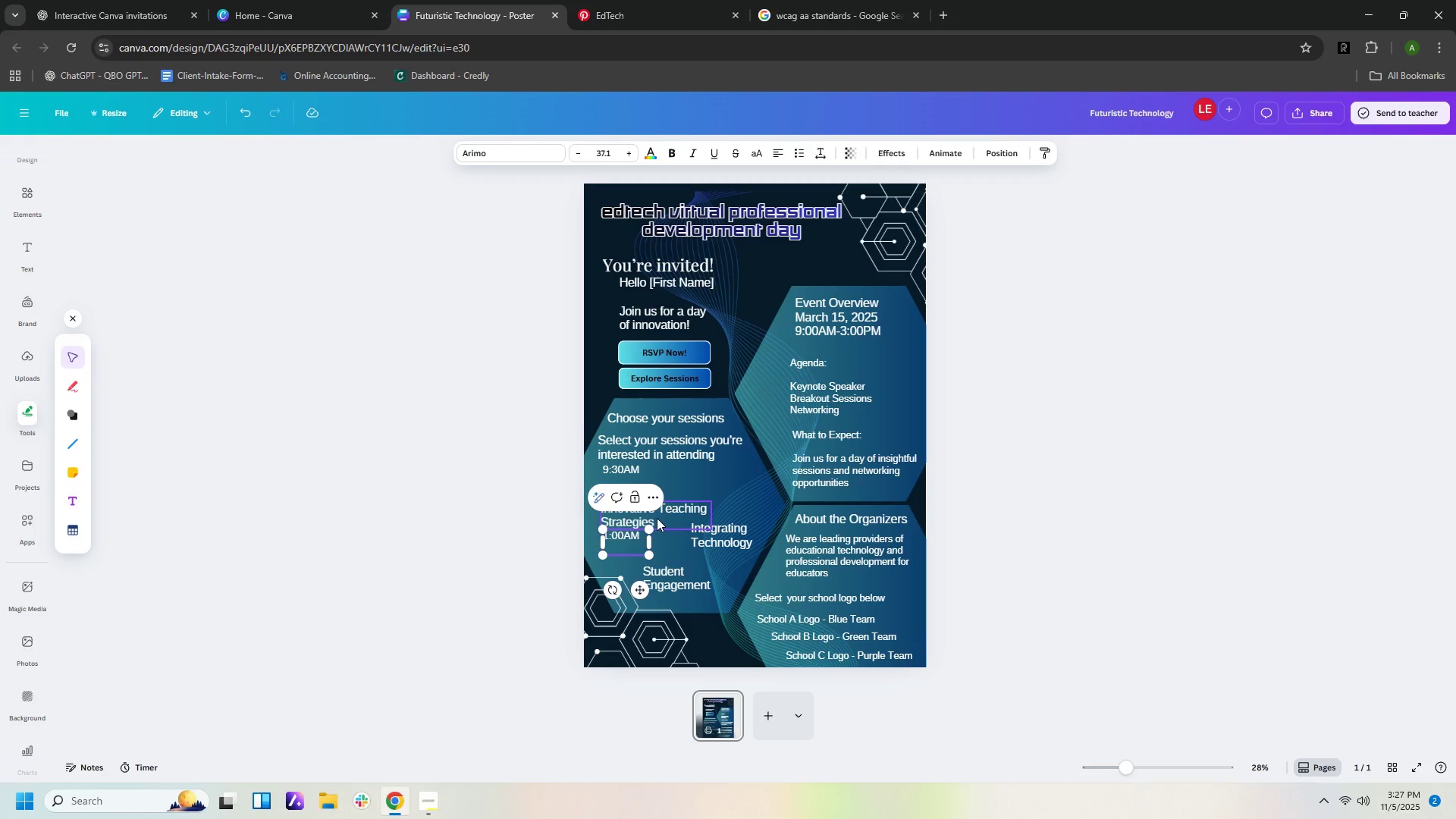 
key(ArrowLeft)
 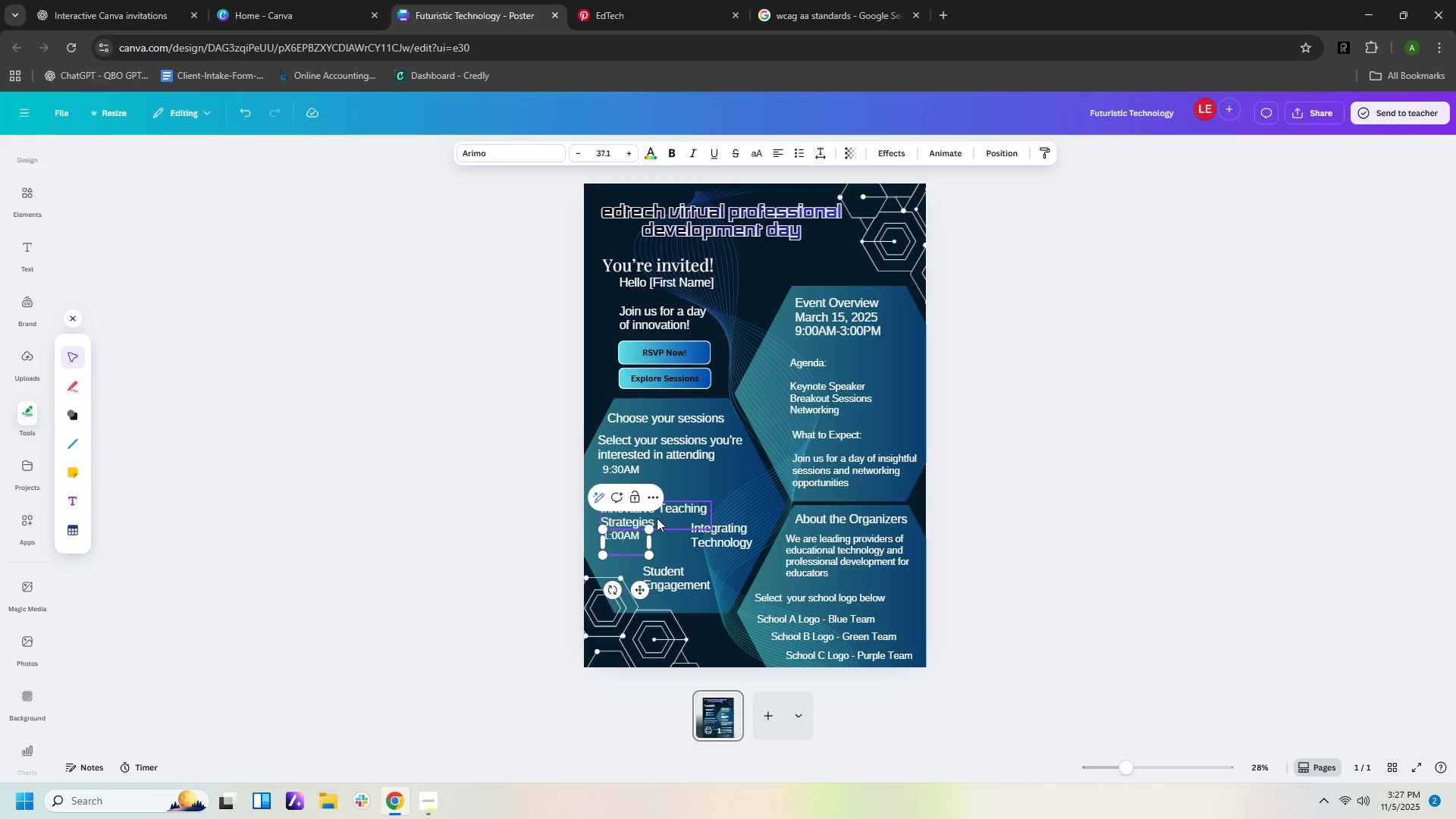 
key(ArrowLeft)
 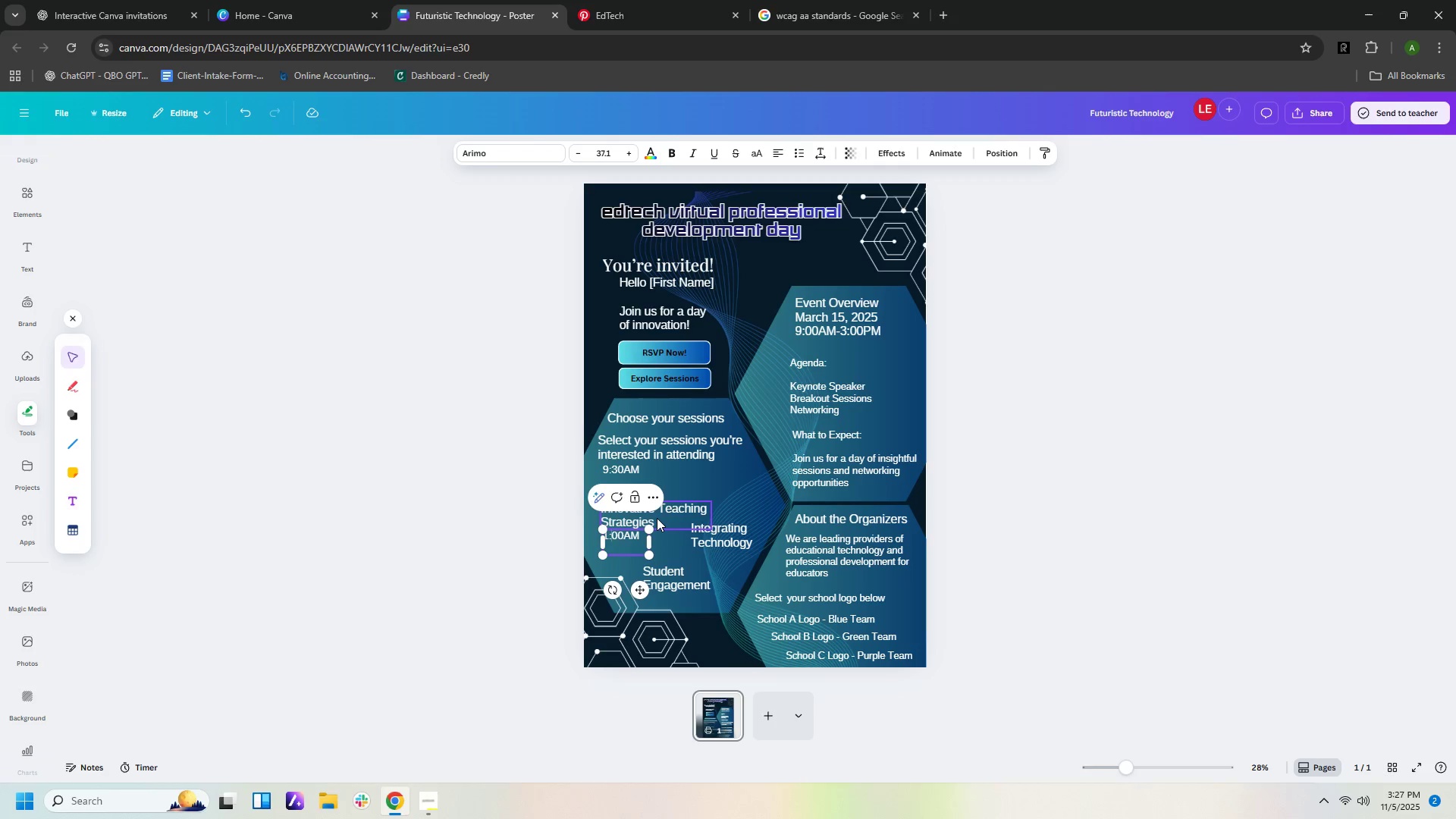 
key(ArrowLeft)
 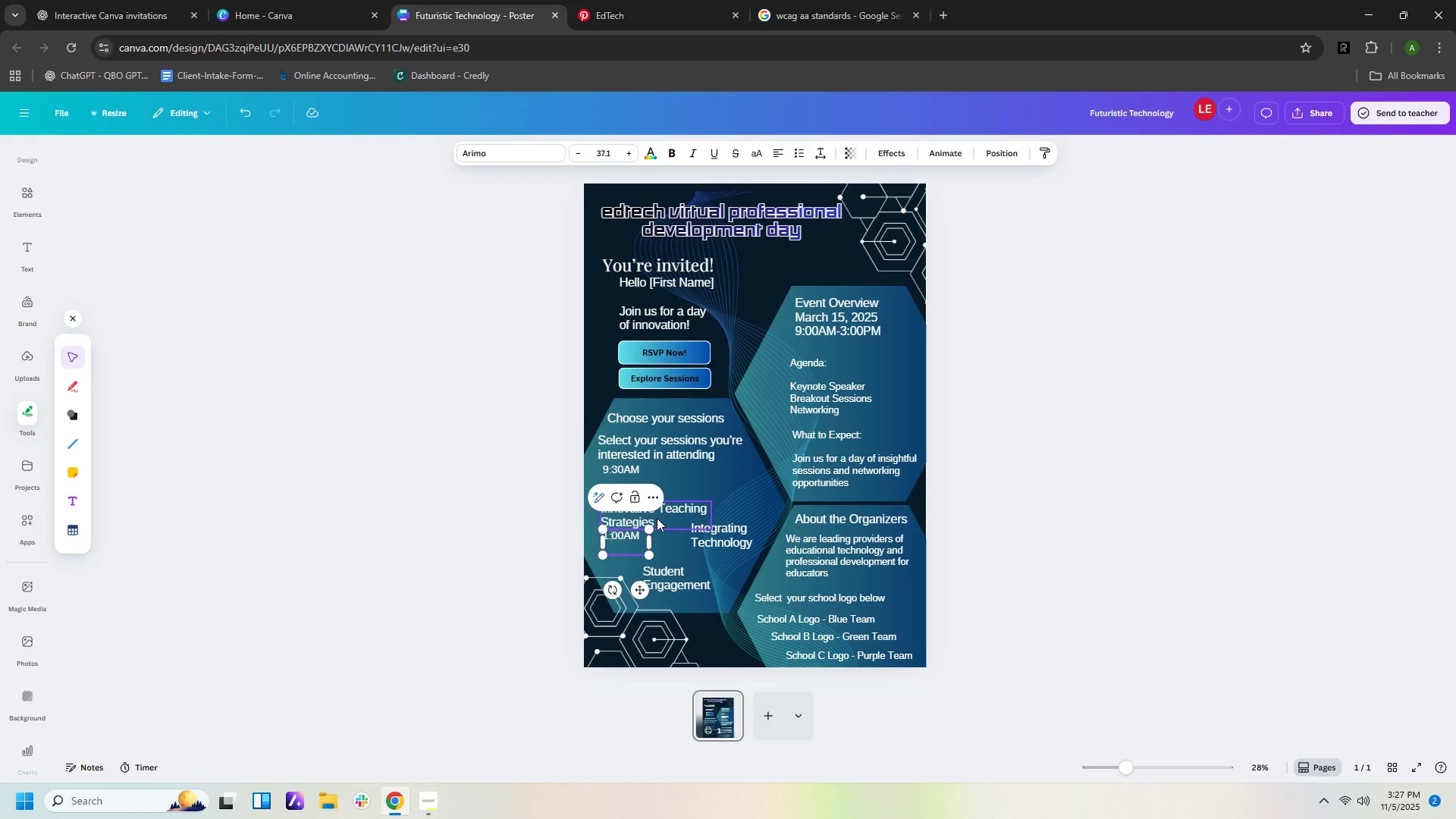 
key(ArrowLeft)
 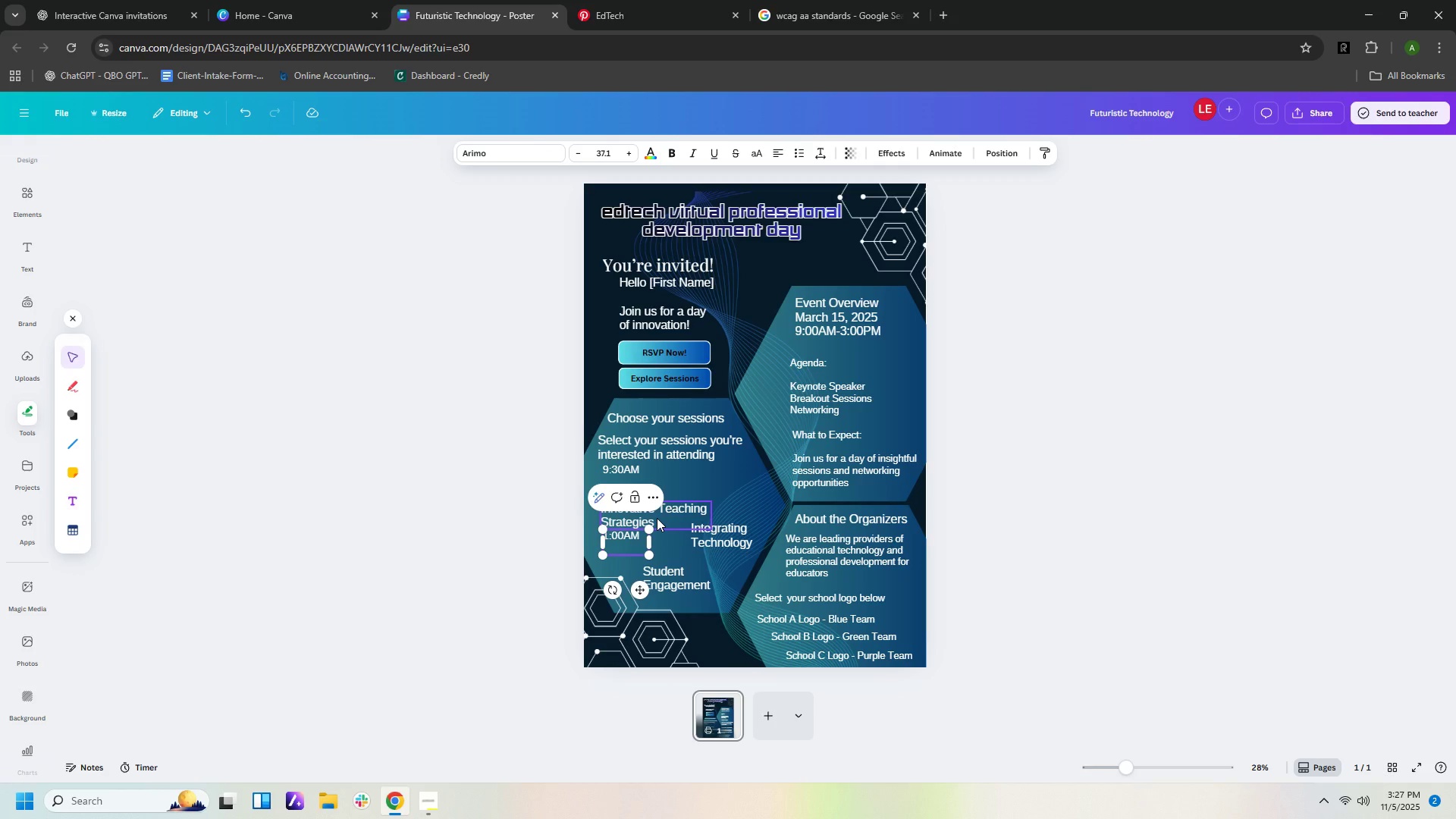 
key(1)
 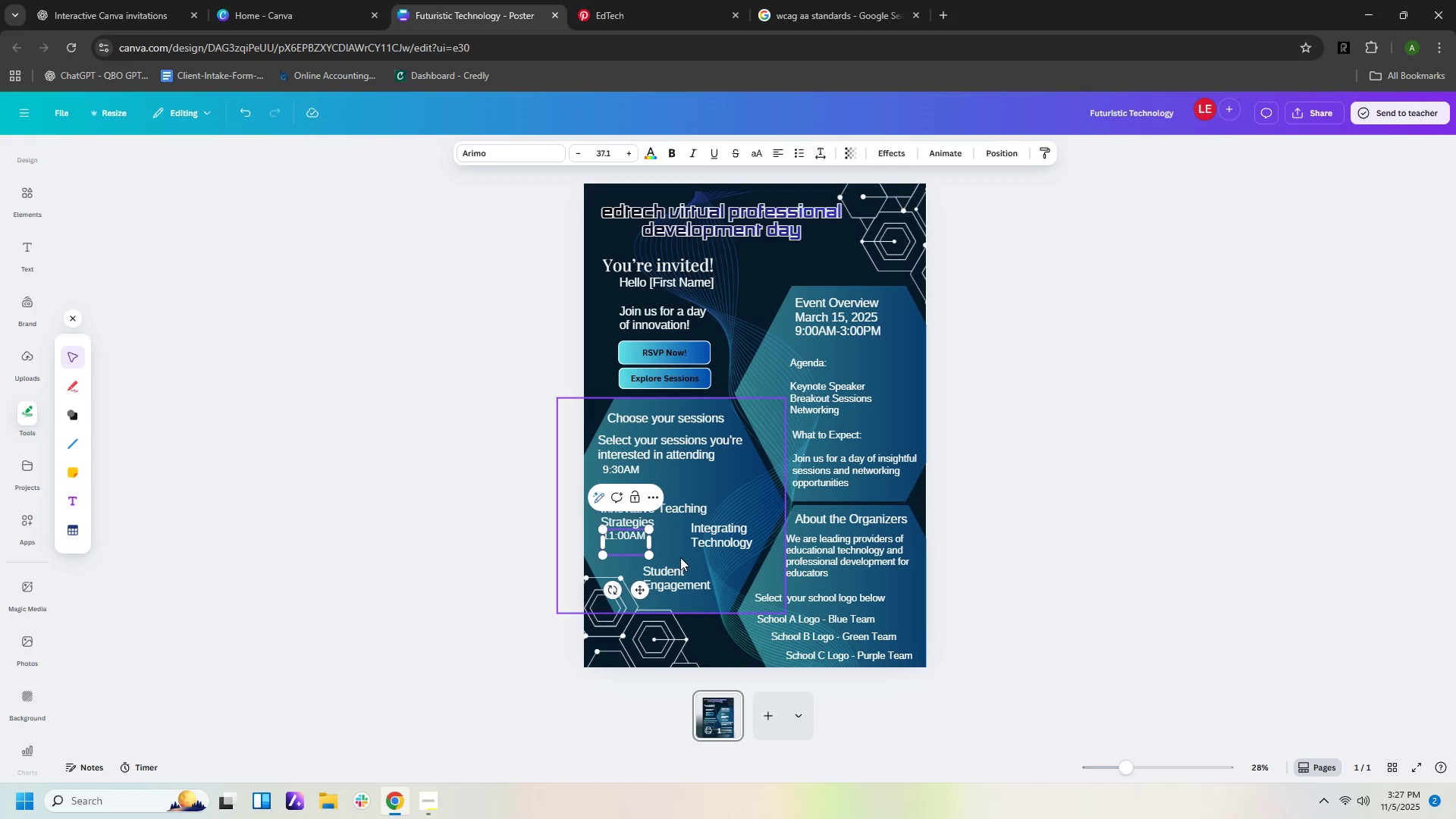 
left_click([680, 557])
 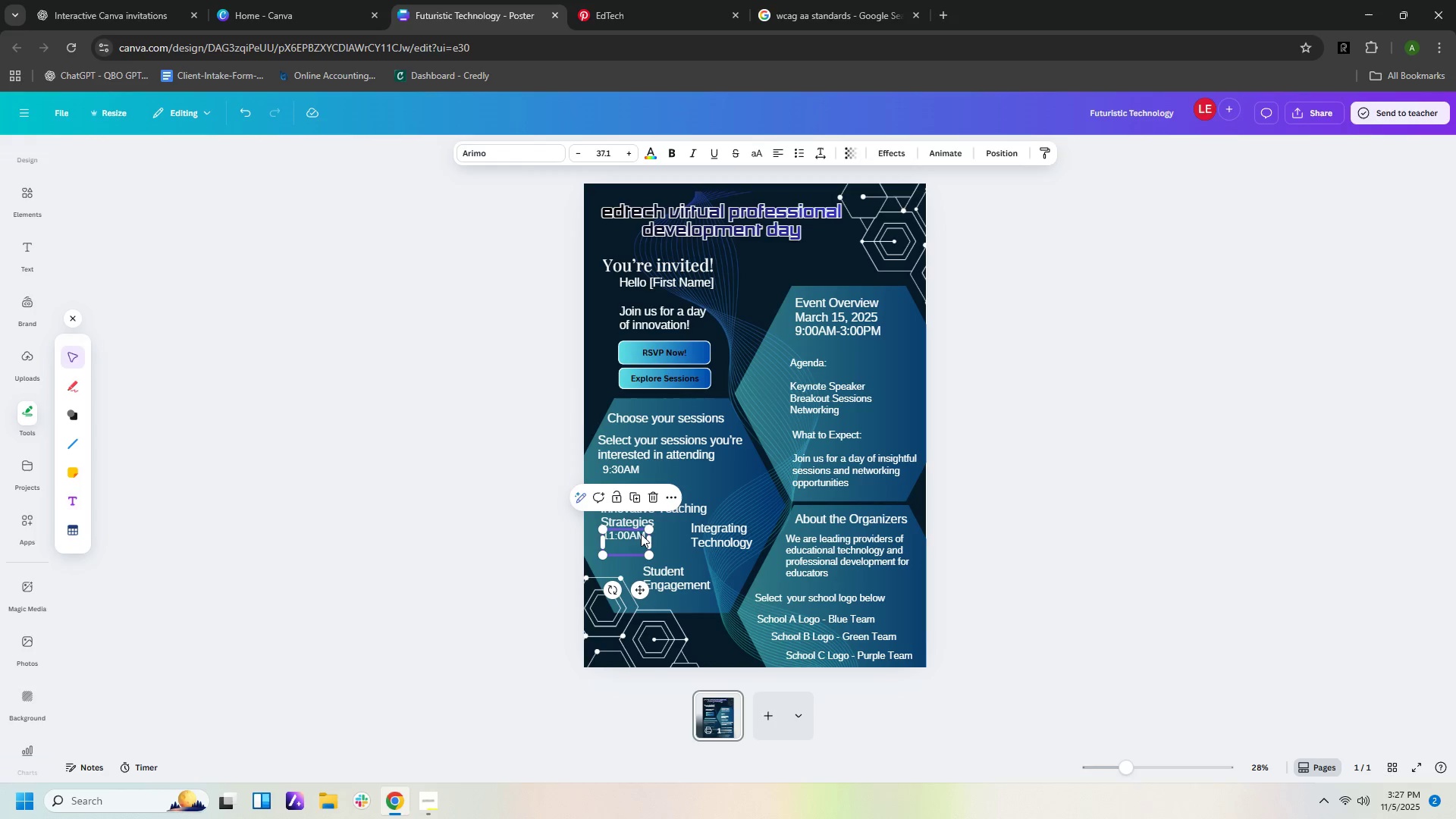 
key(Control+C)
 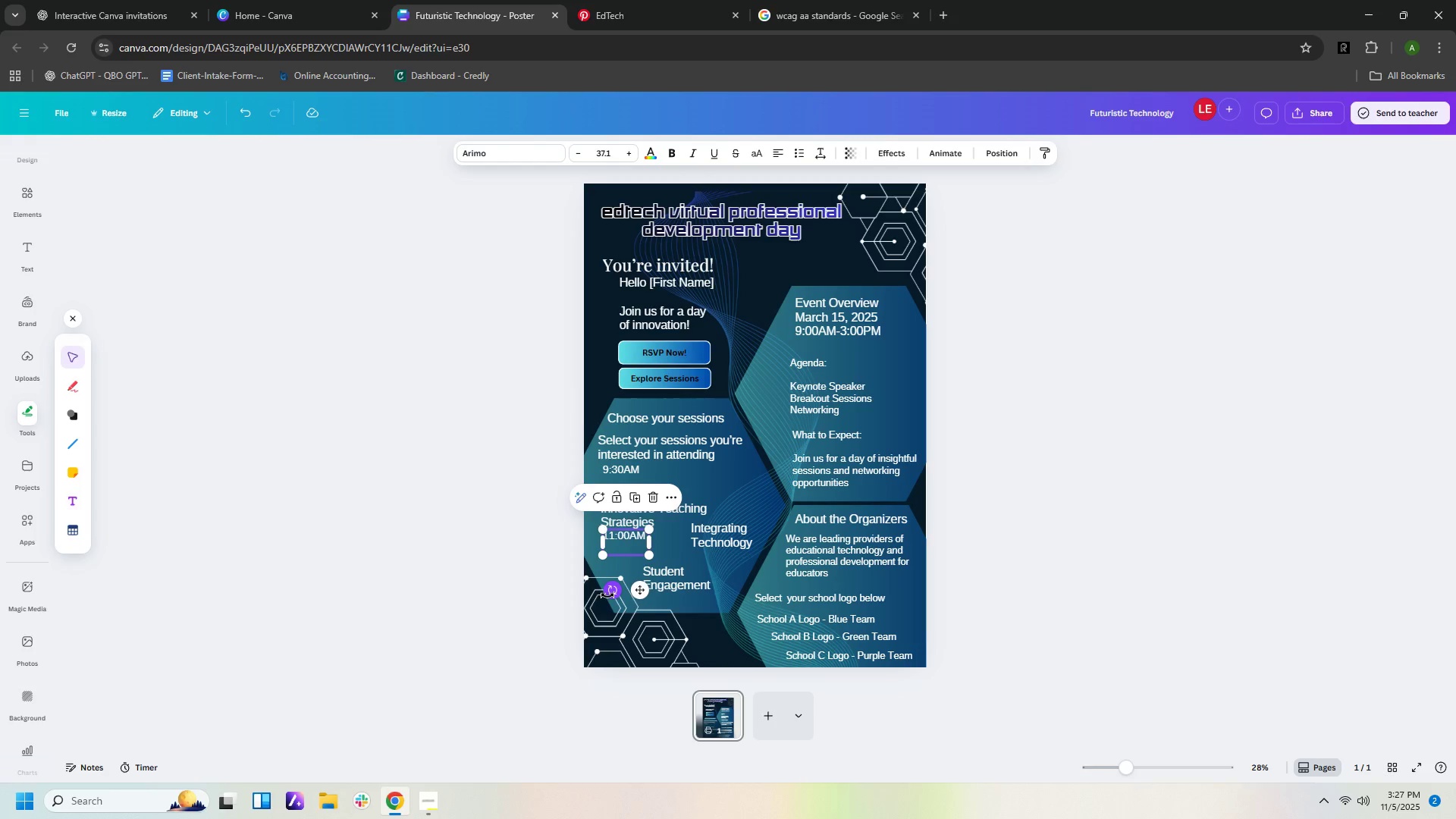 
key(Control+V)
 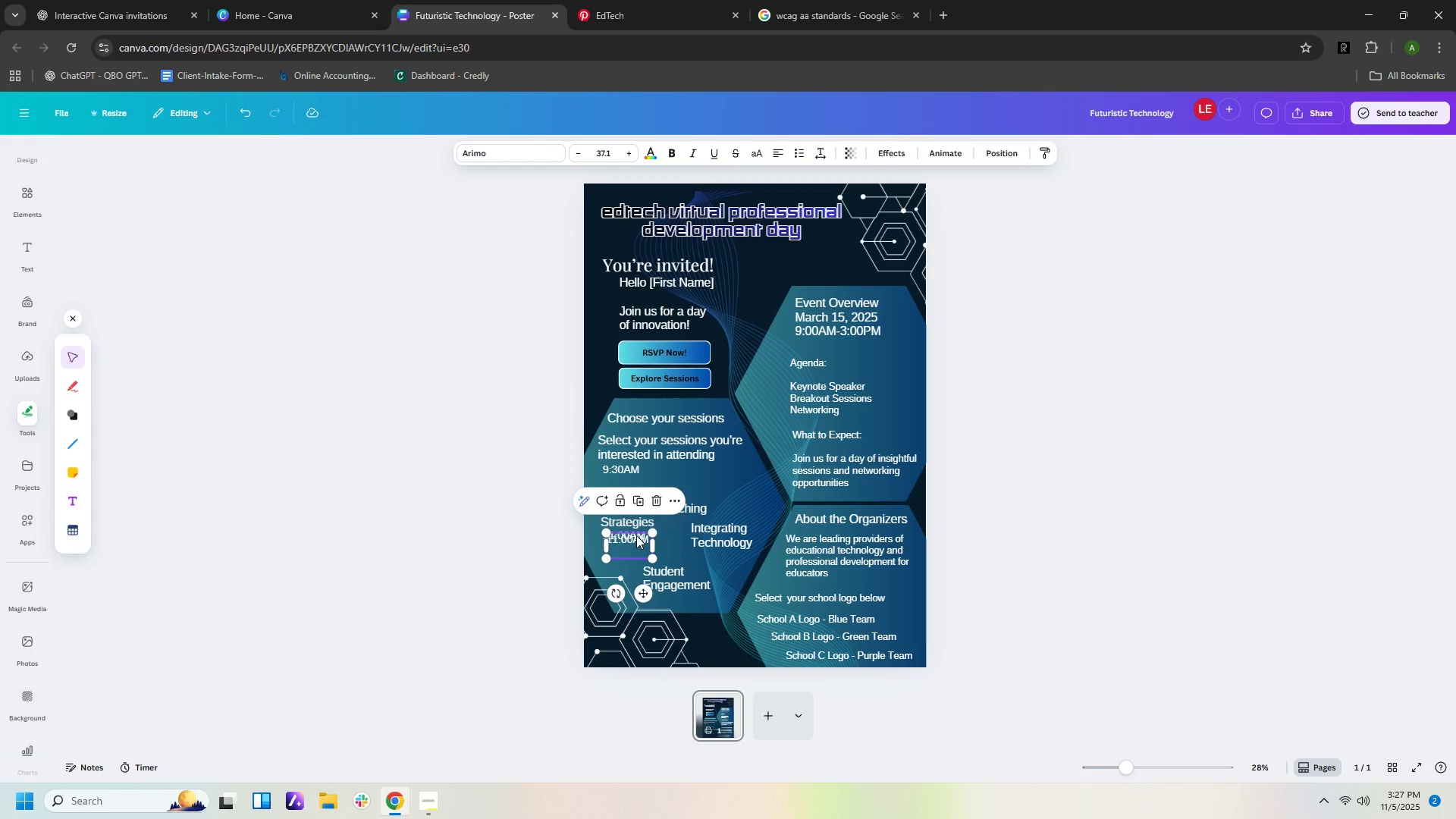 
left_click_drag(start_coordinate=[636, 535], to_coordinate=[673, 597])
 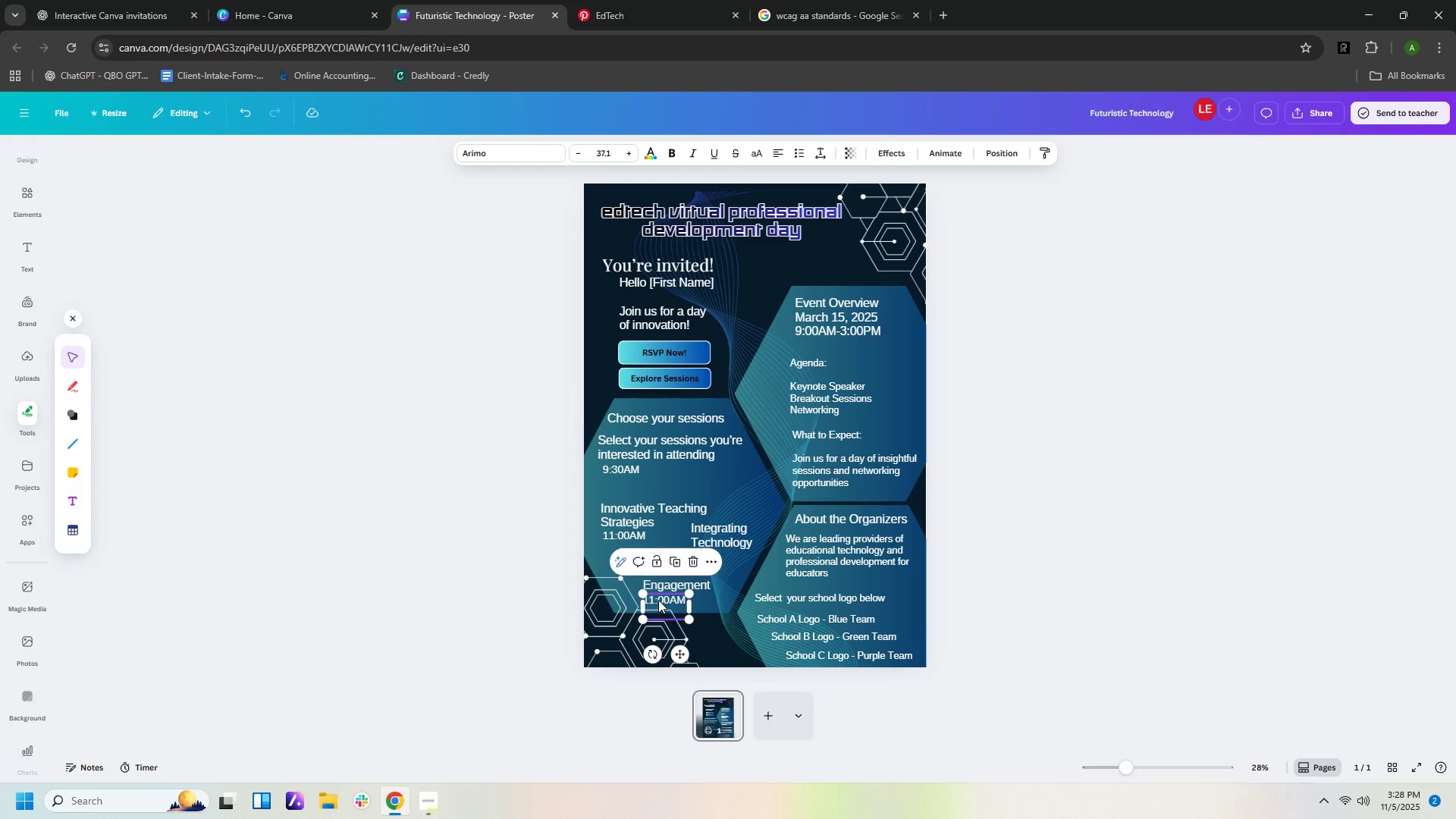 
left_click([658, 600])
 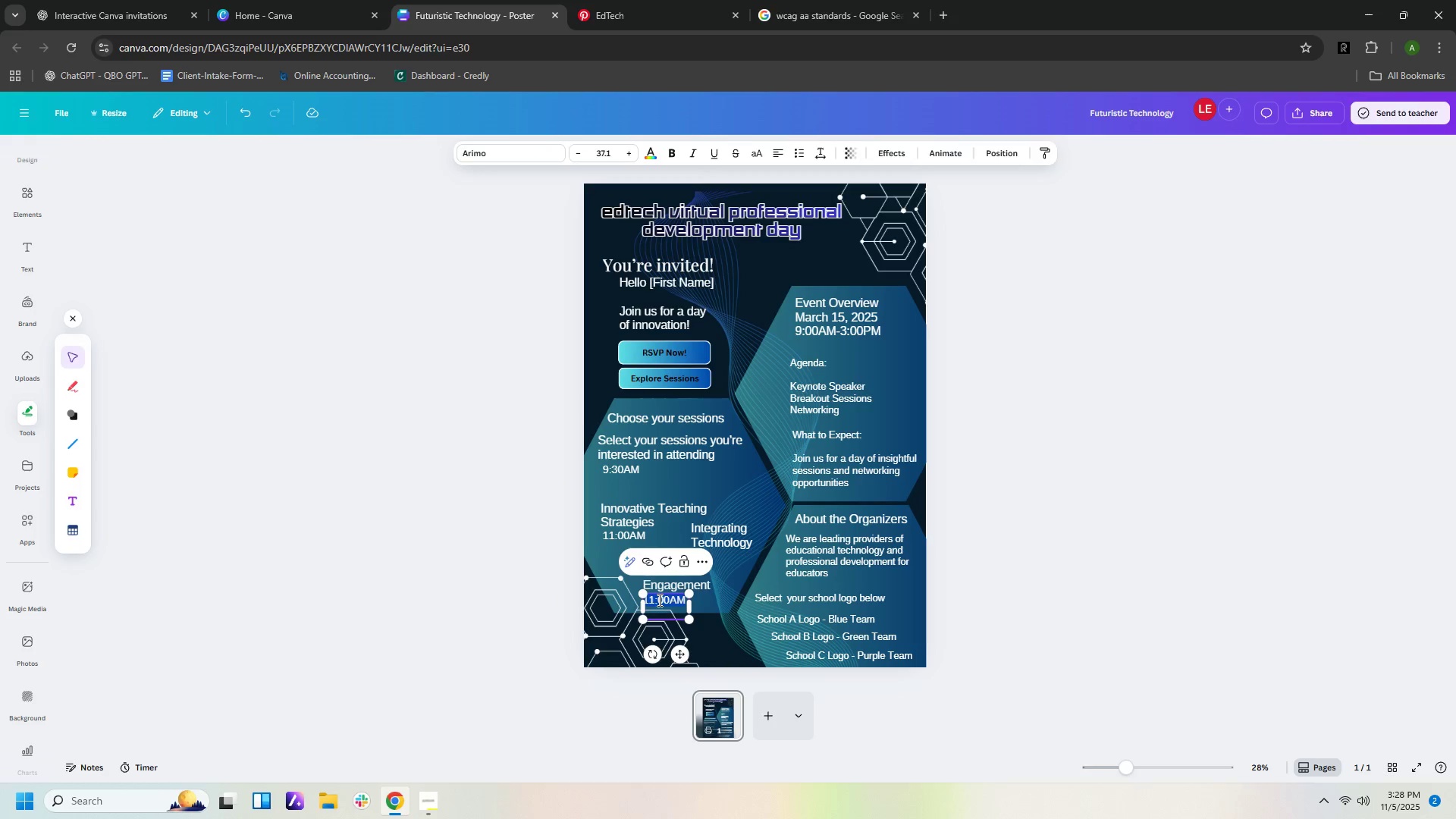 
left_click([658, 600])
 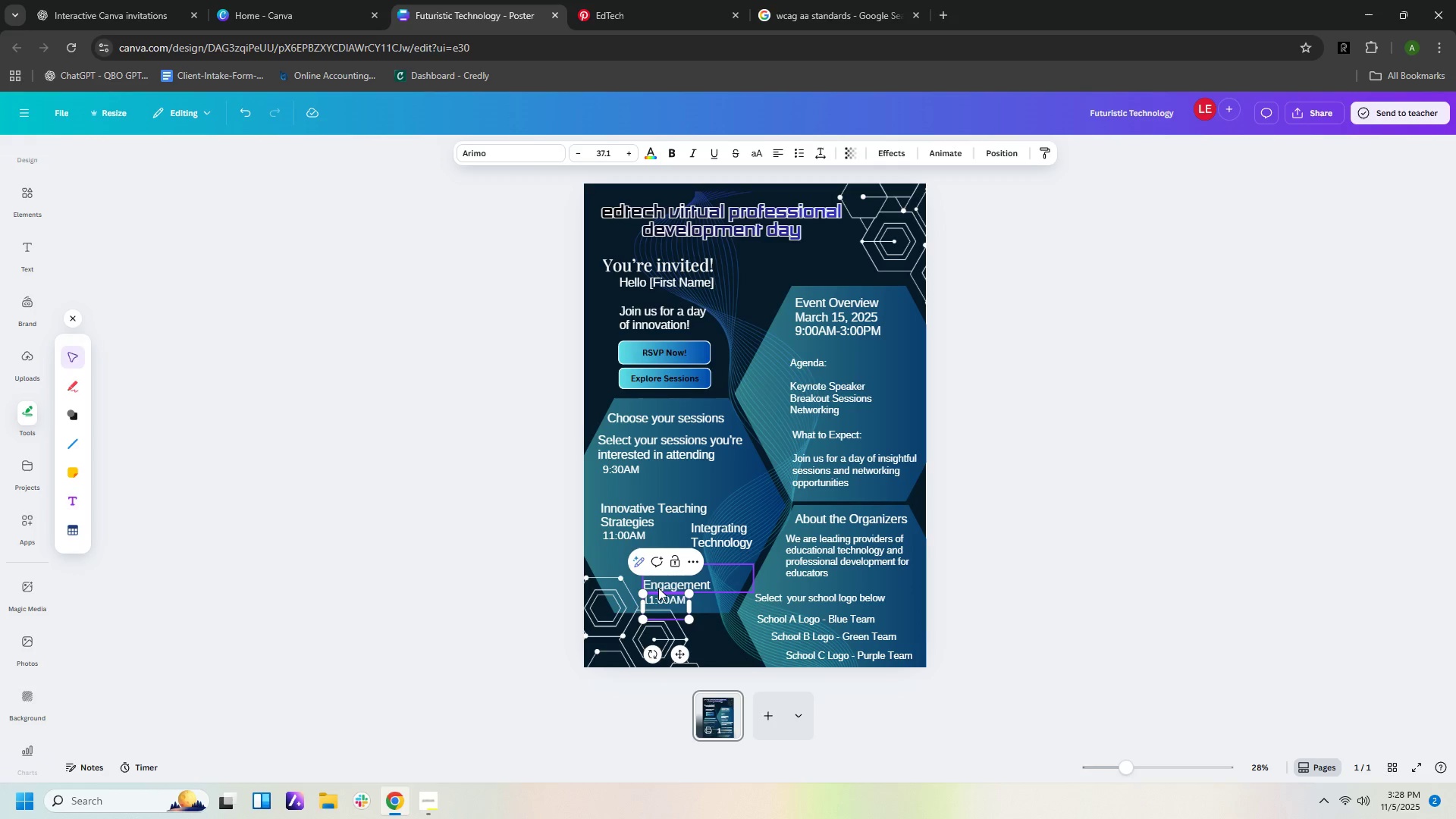 
key(ArrowLeft)
 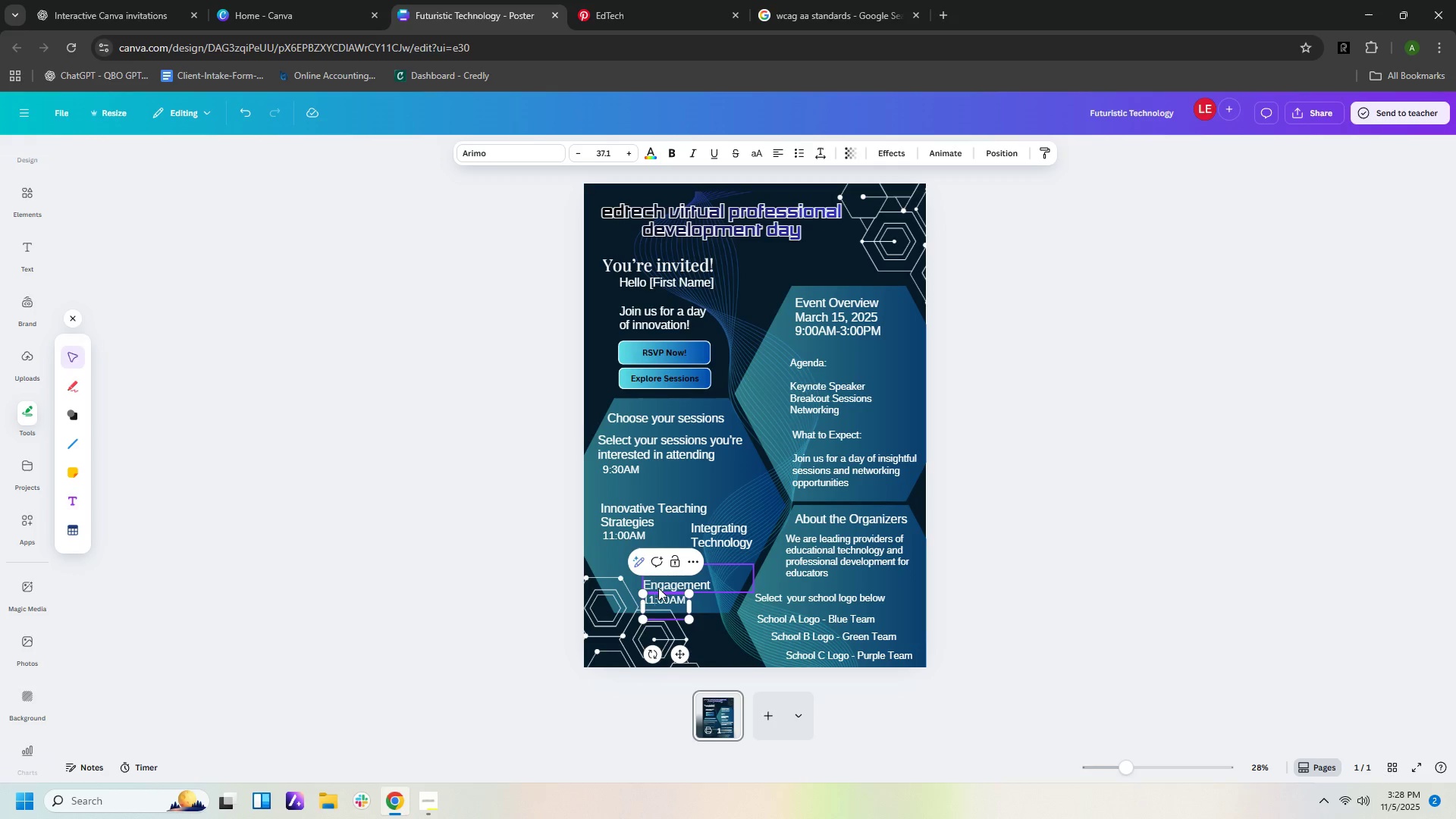 
key(ArrowLeft)
 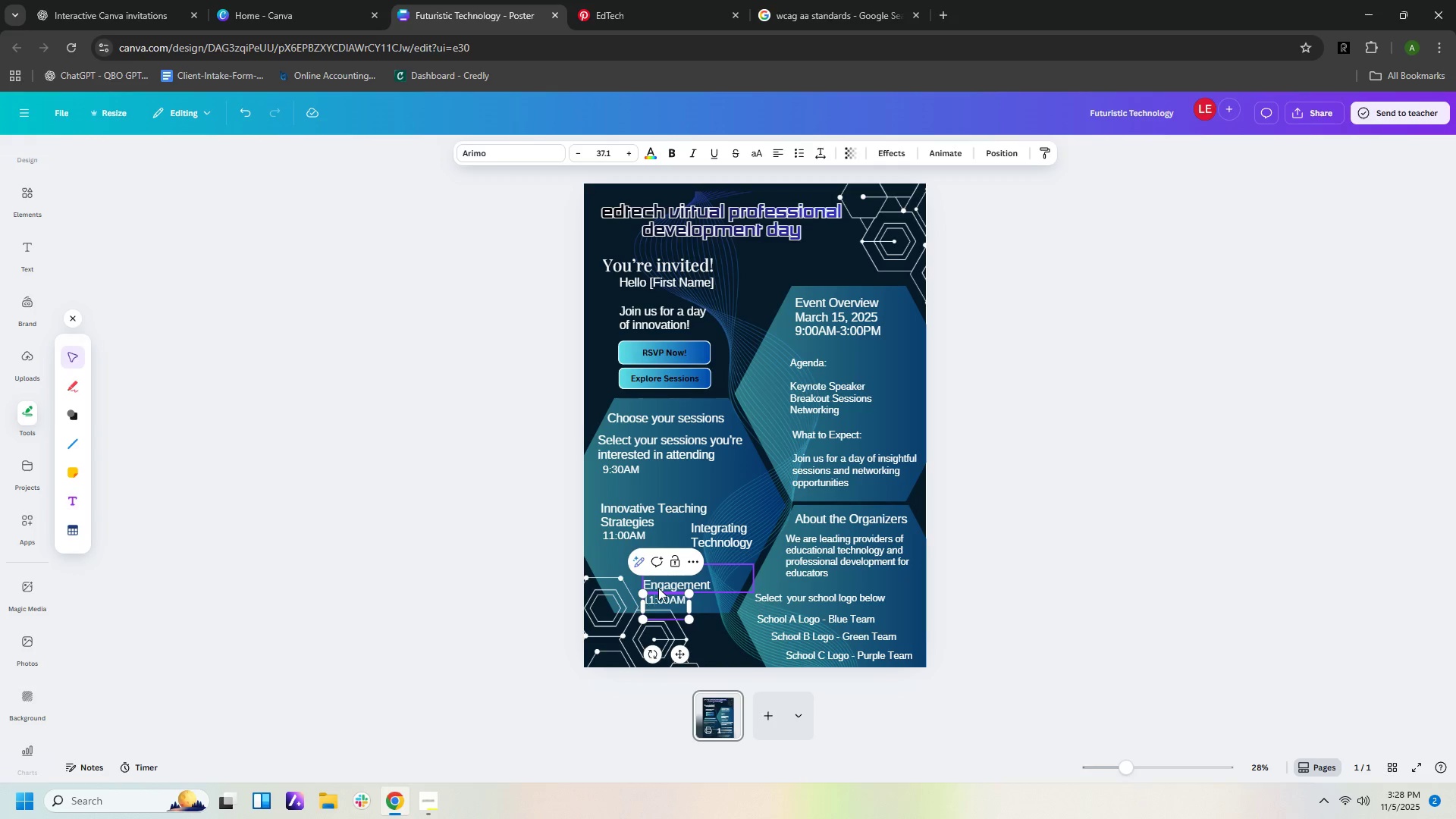 
key(ArrowRight)
 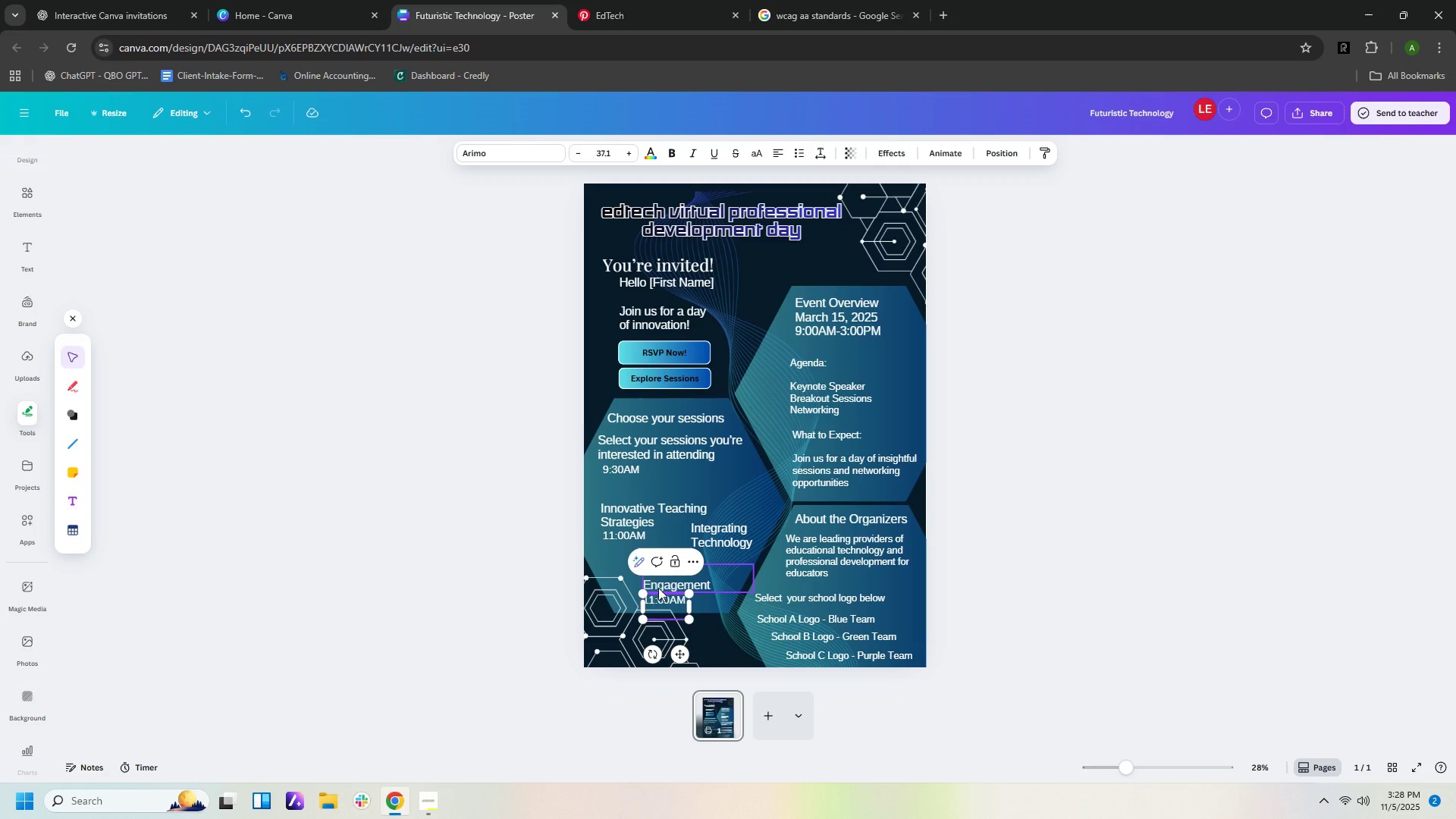 
key(Backspace)
 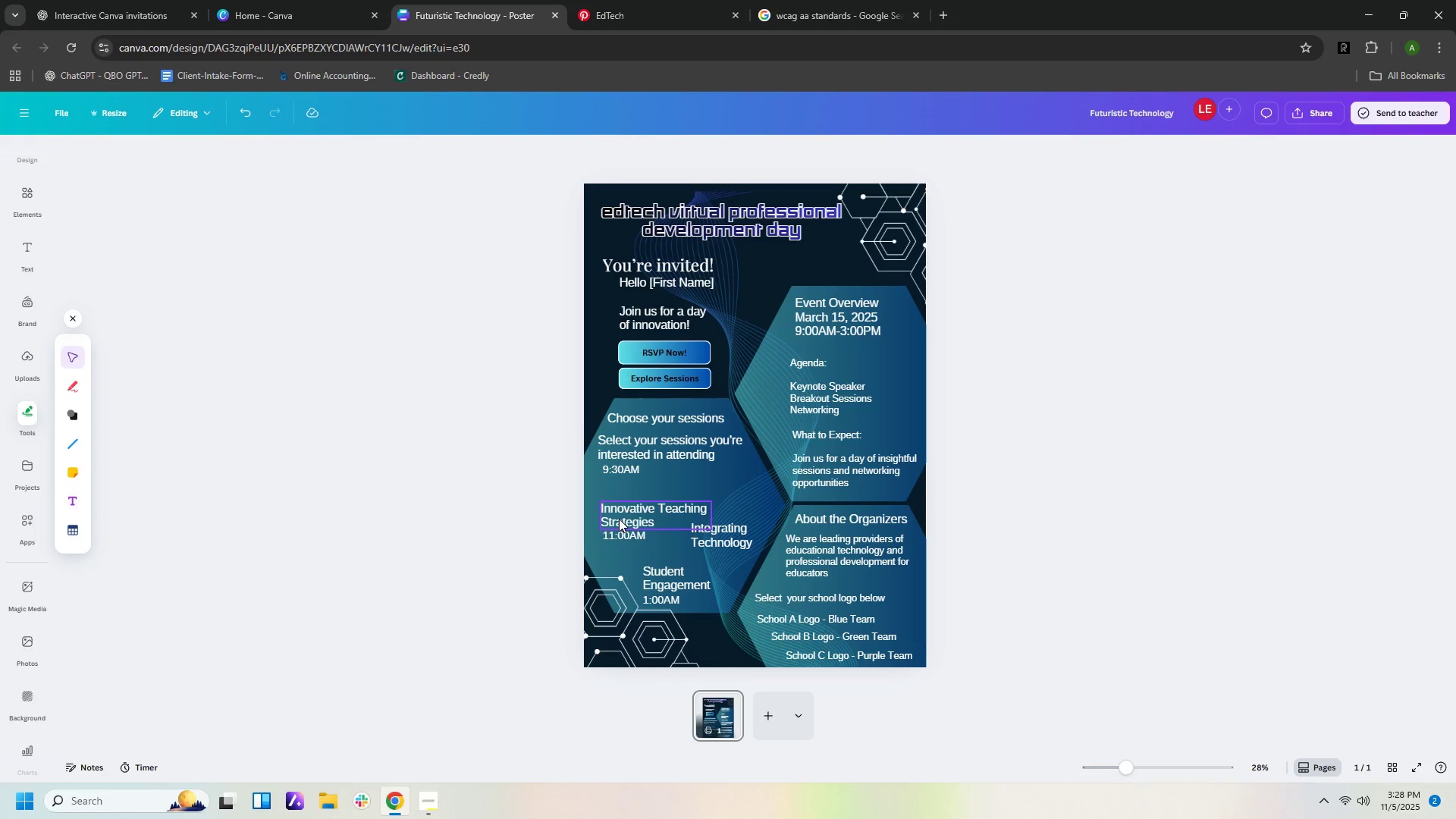 
left_click_drag(start_coordinate=[614, 535], to_coordinate=[708, 553])
 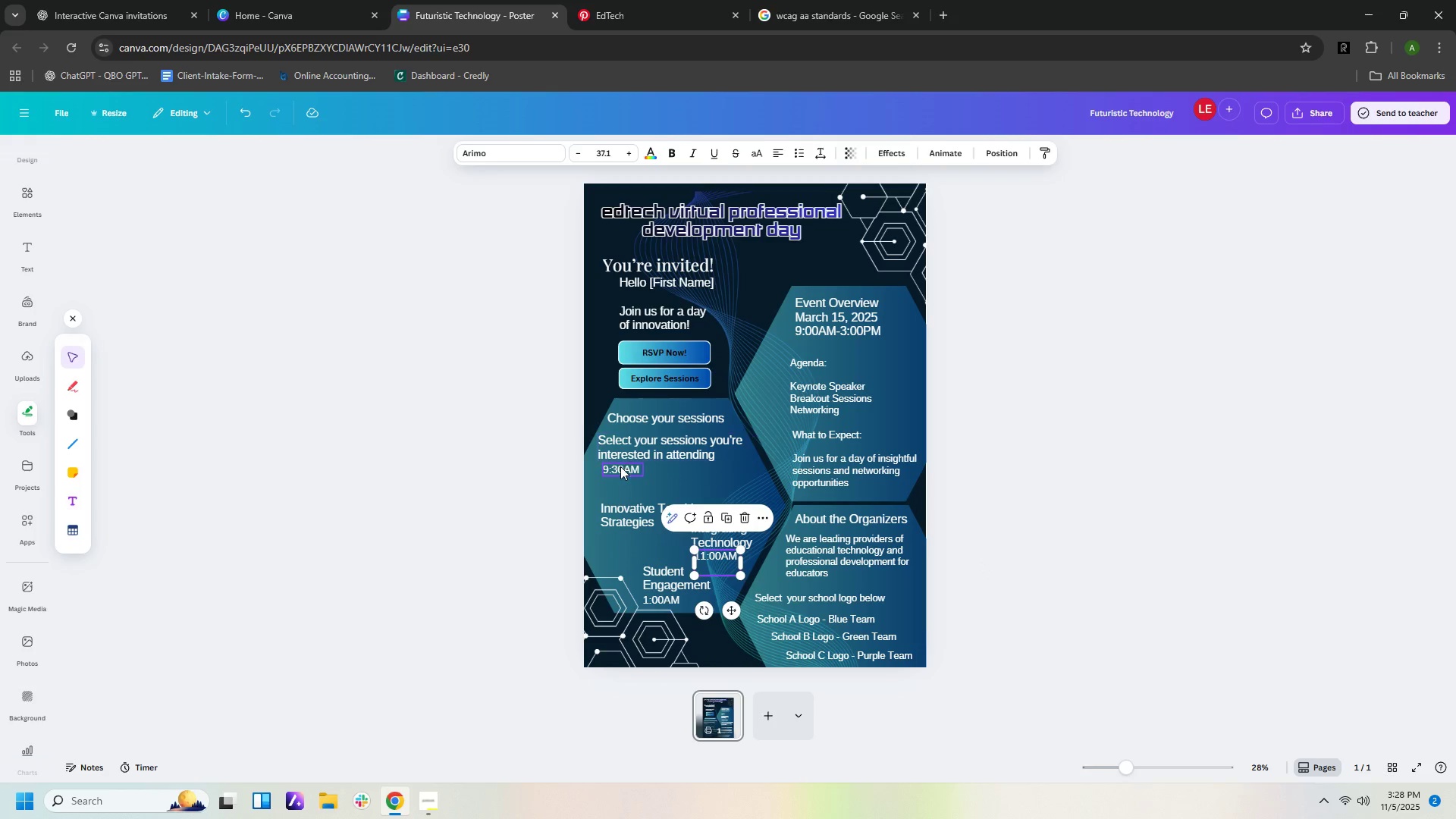 
left_click_drag(start_coordinate=[622, 469], to_coordinate=[621, 535])
 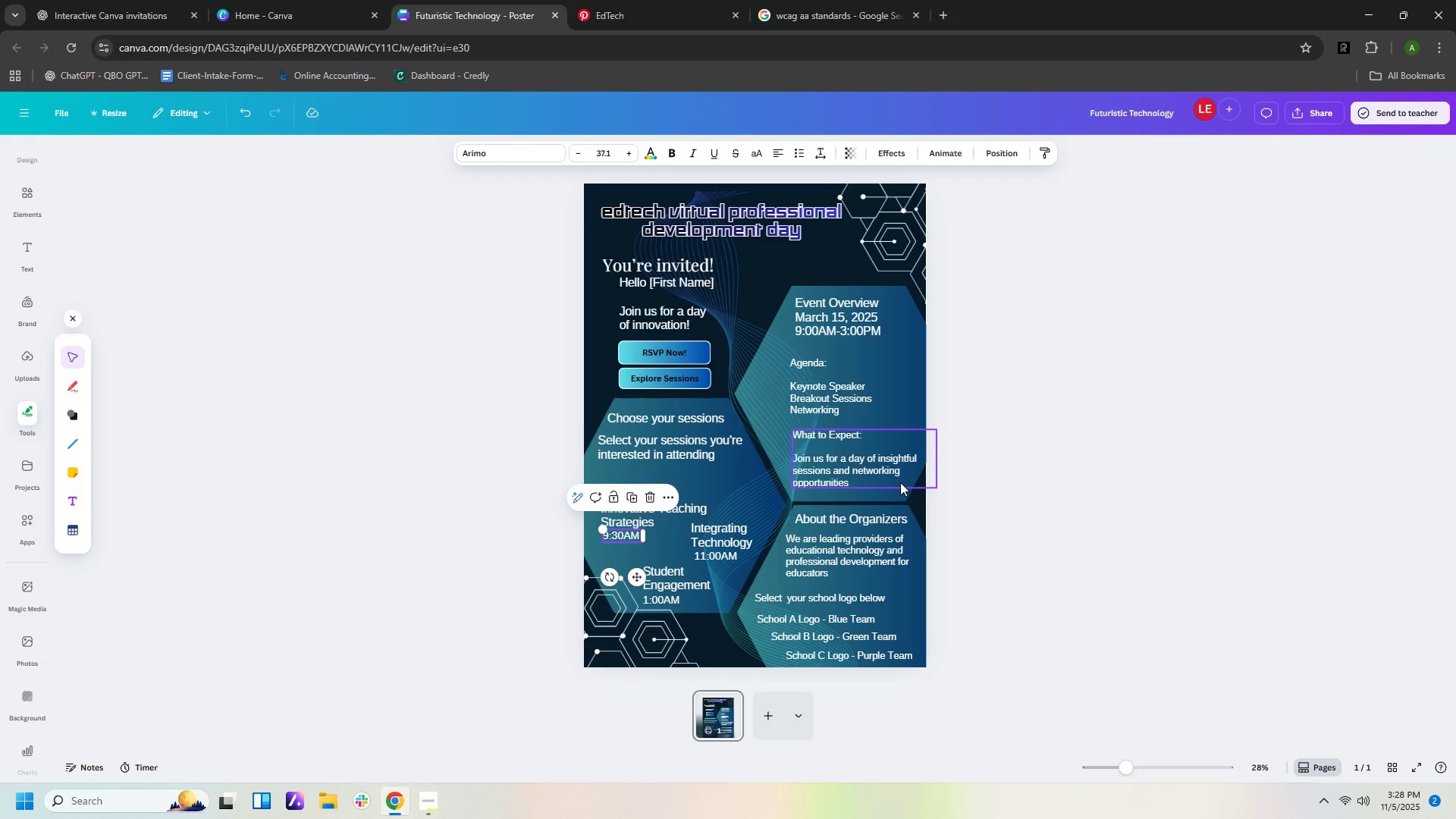 
left_click([900, 482])
 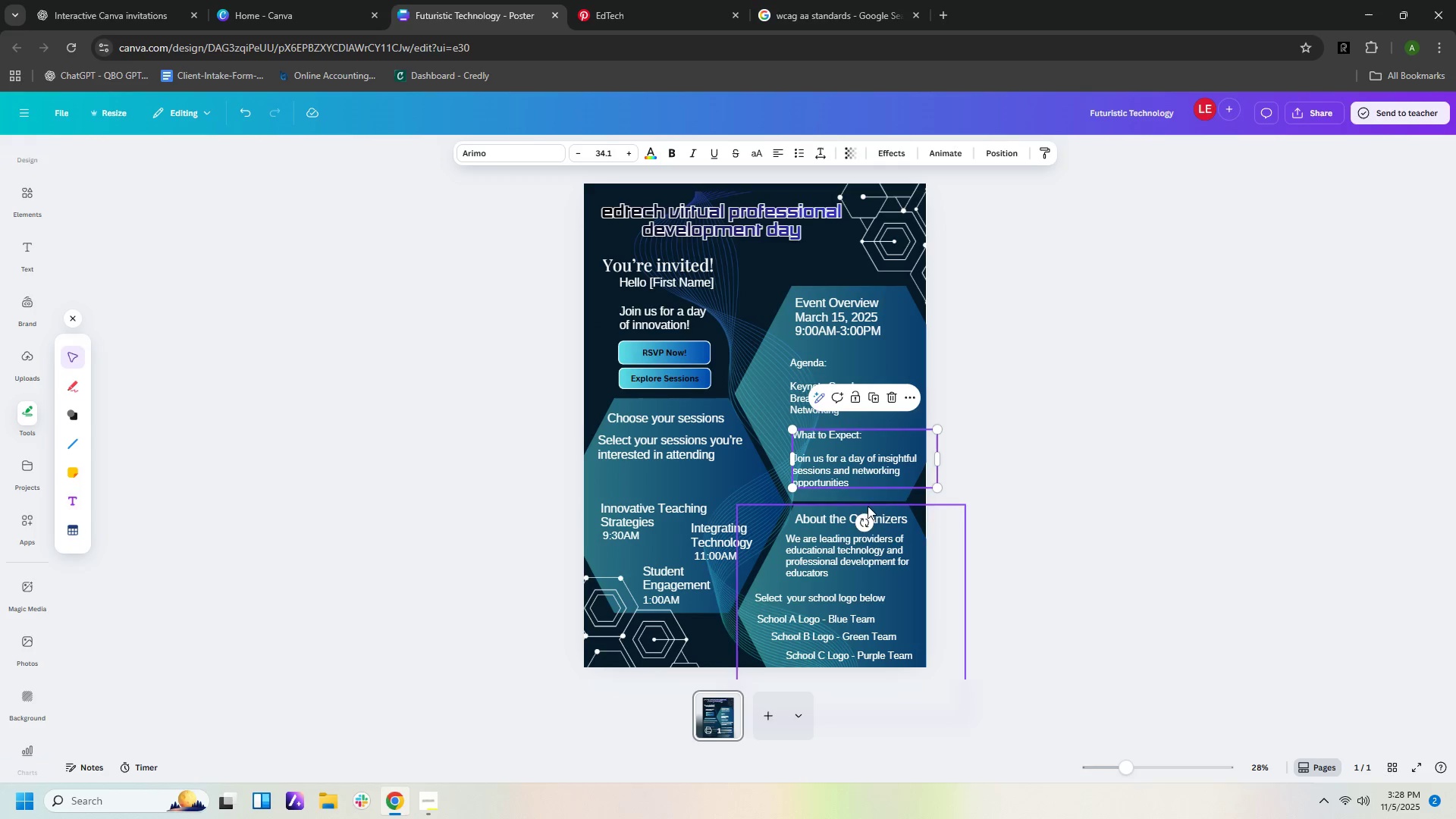 
wait(6.99)
 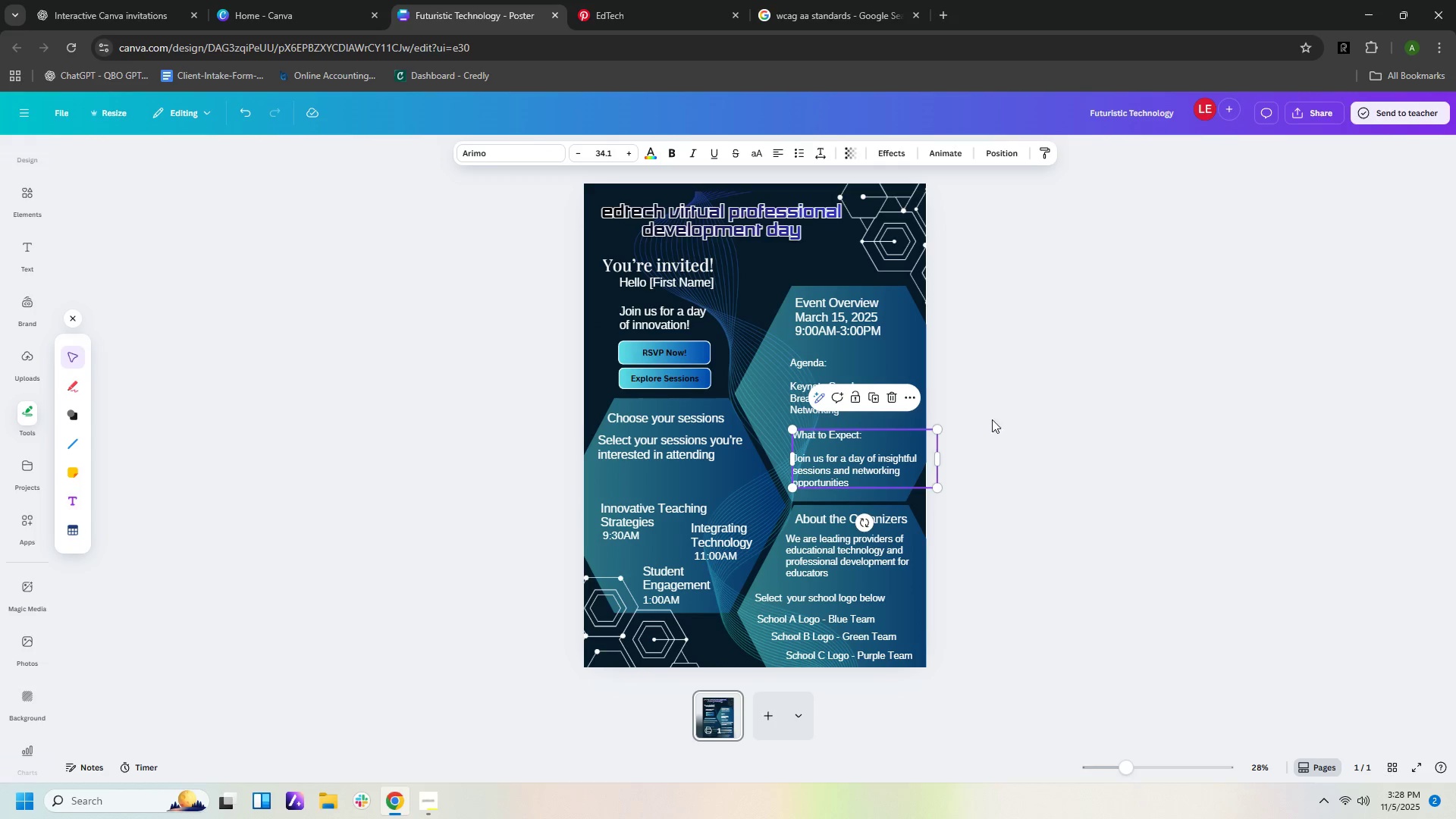 
left_click([1352, 39])
 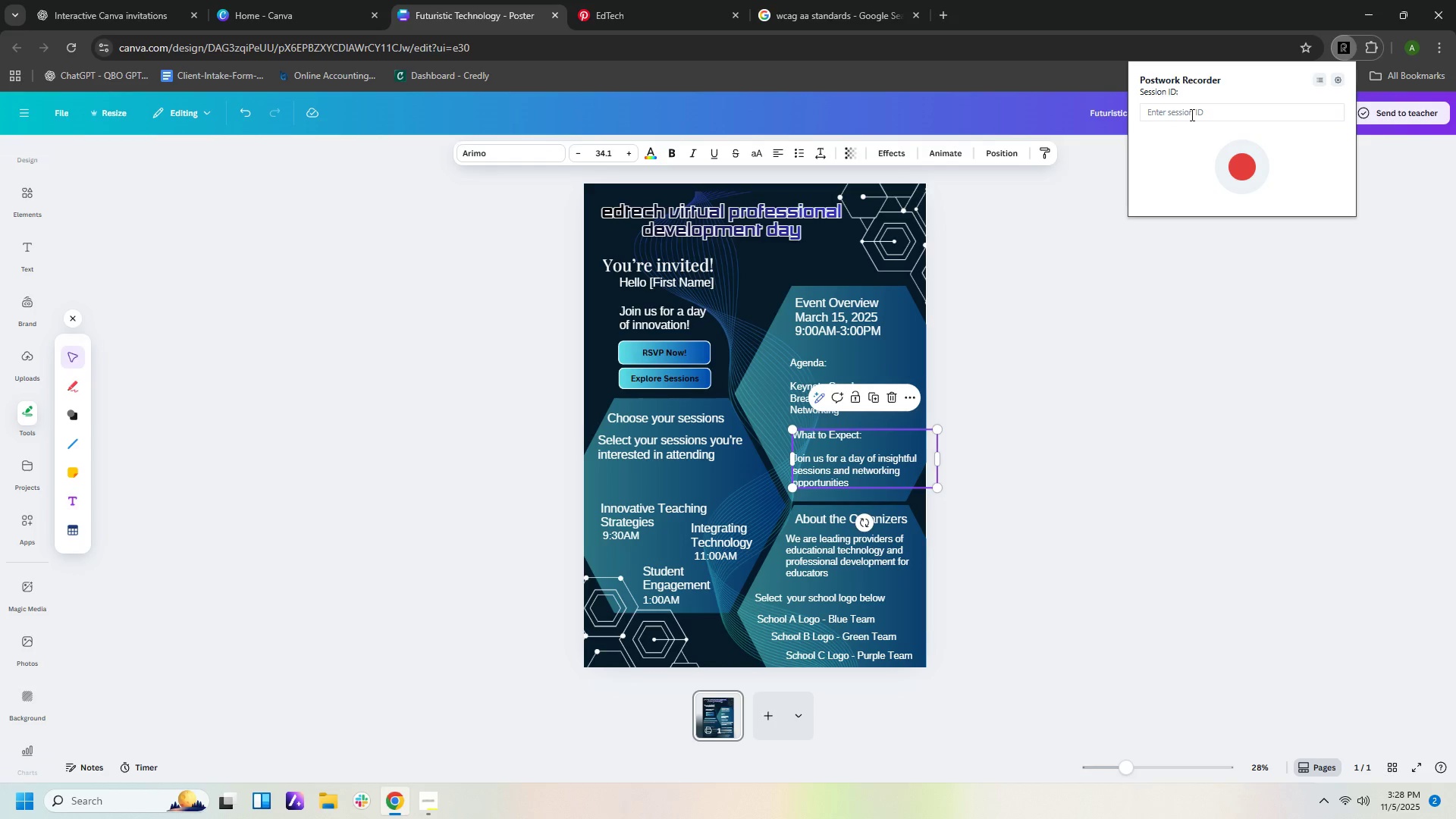 
left_click([1191, 113])
 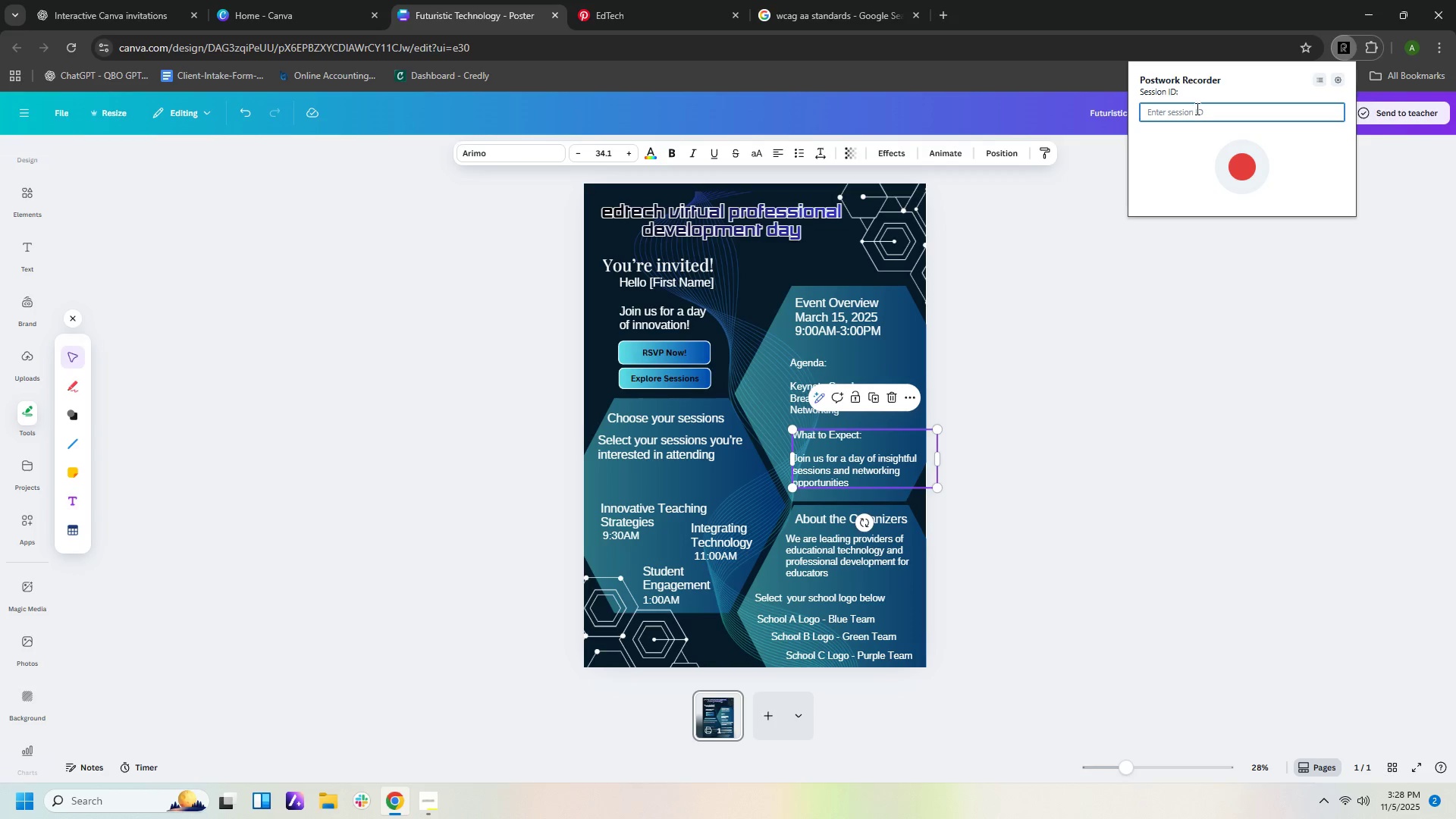 
key(Control+V)
 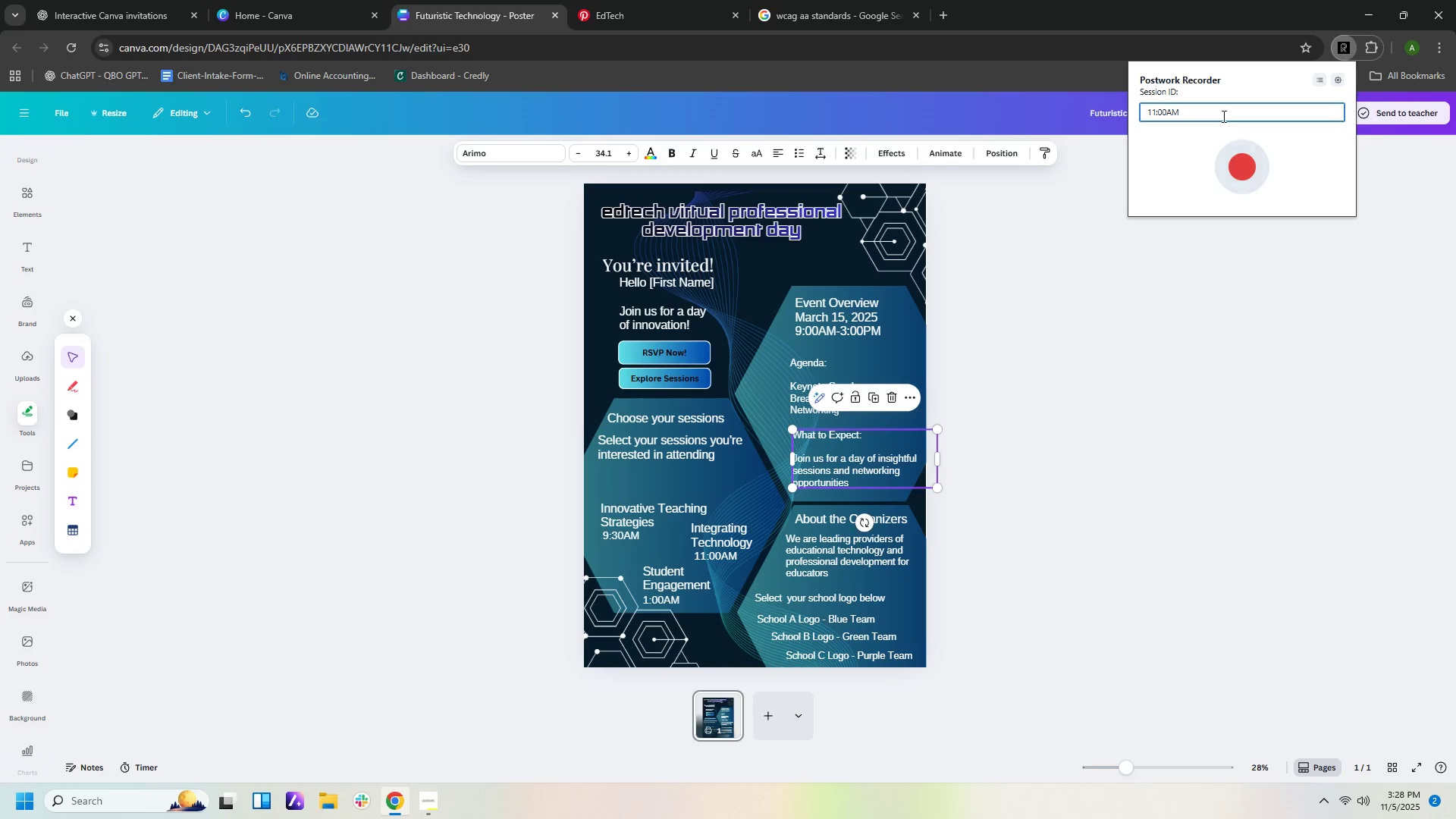 
left_click_drag(start_coordinate=[1218, 107], to_coordinate=[1015, 127])
 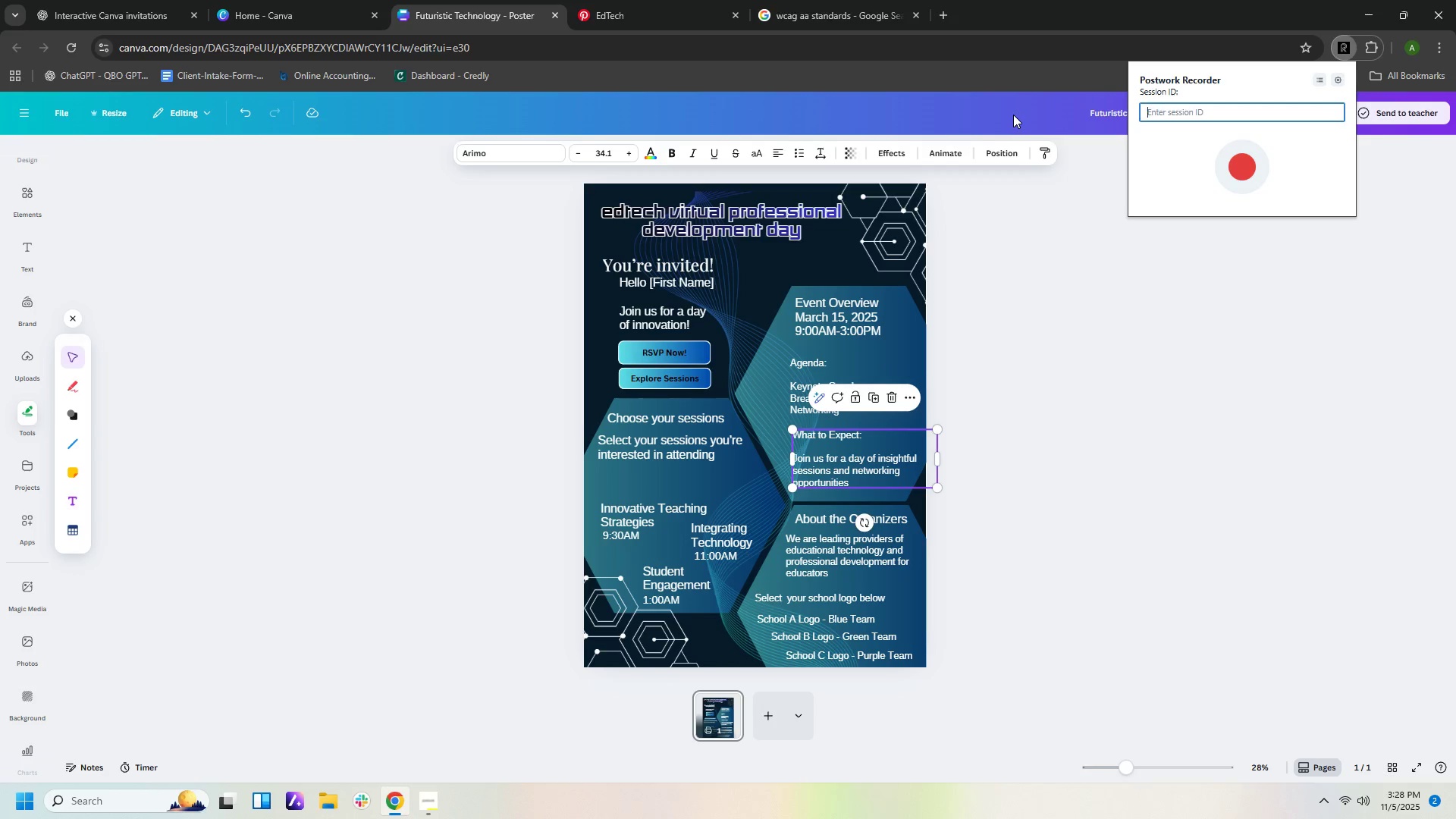 
key(Backspace)
 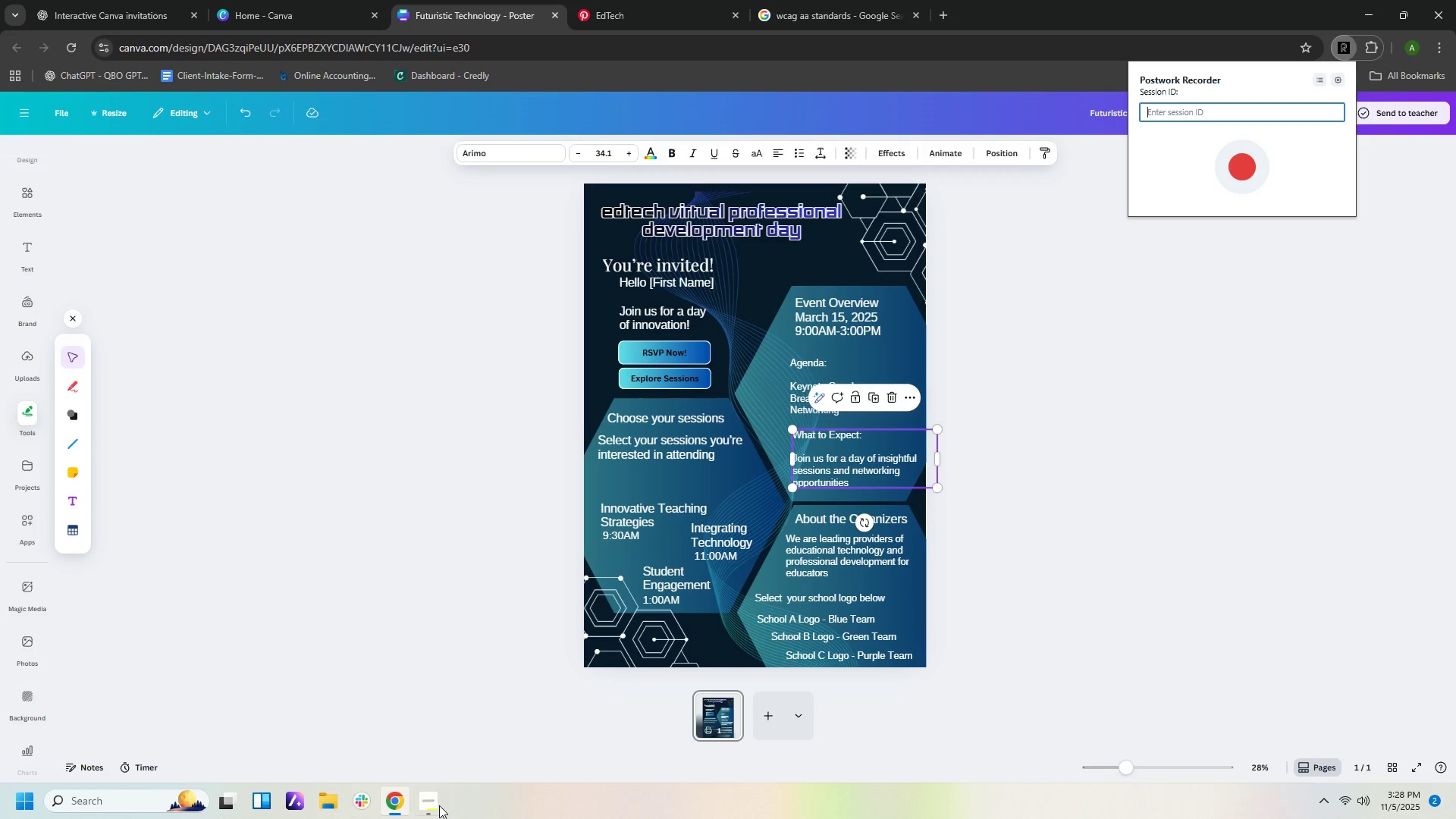 
left_click([431, 805])